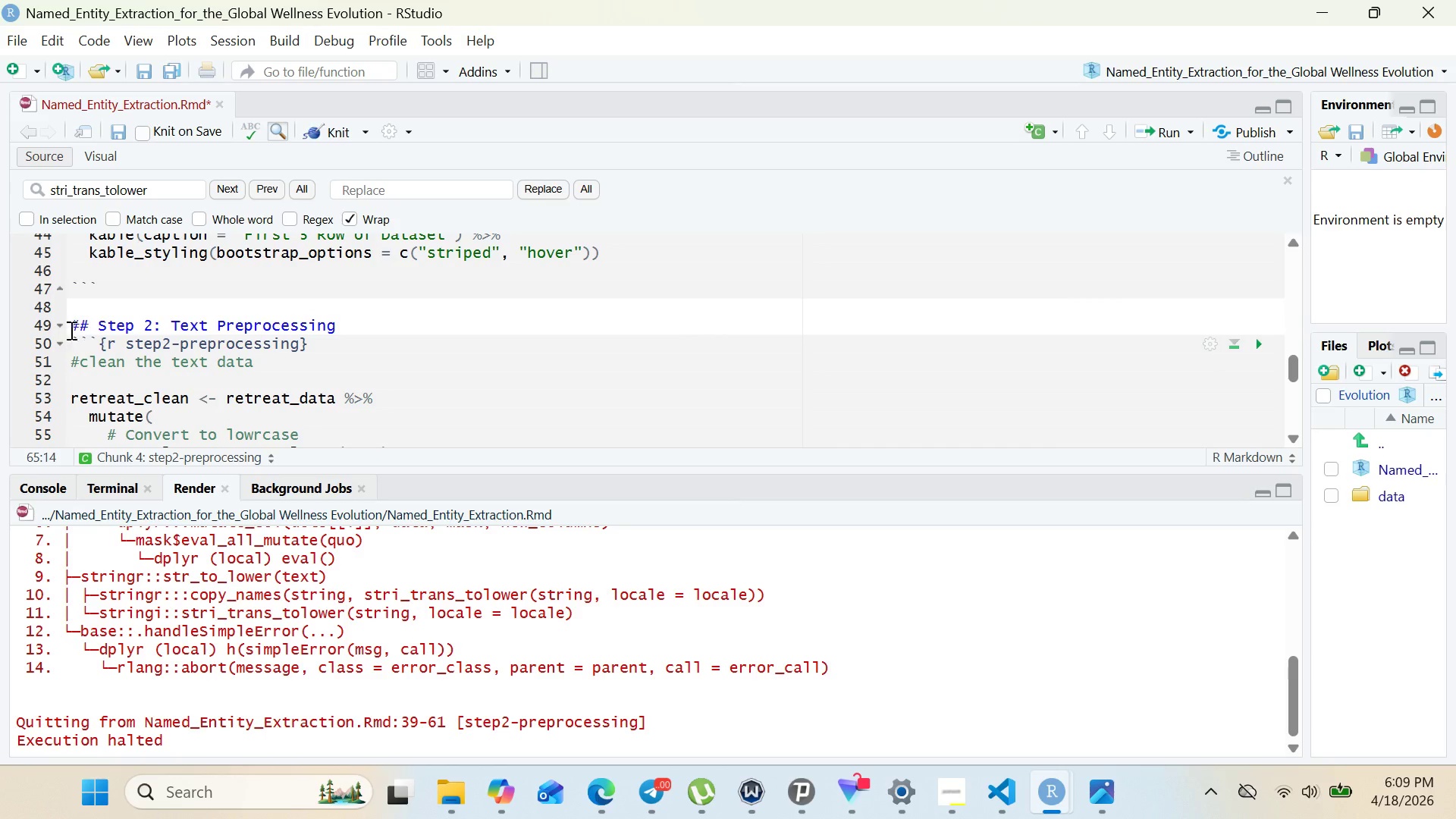 
hold_key(key=ShiftRight, duration=0.53)
left_click([70, 326])
 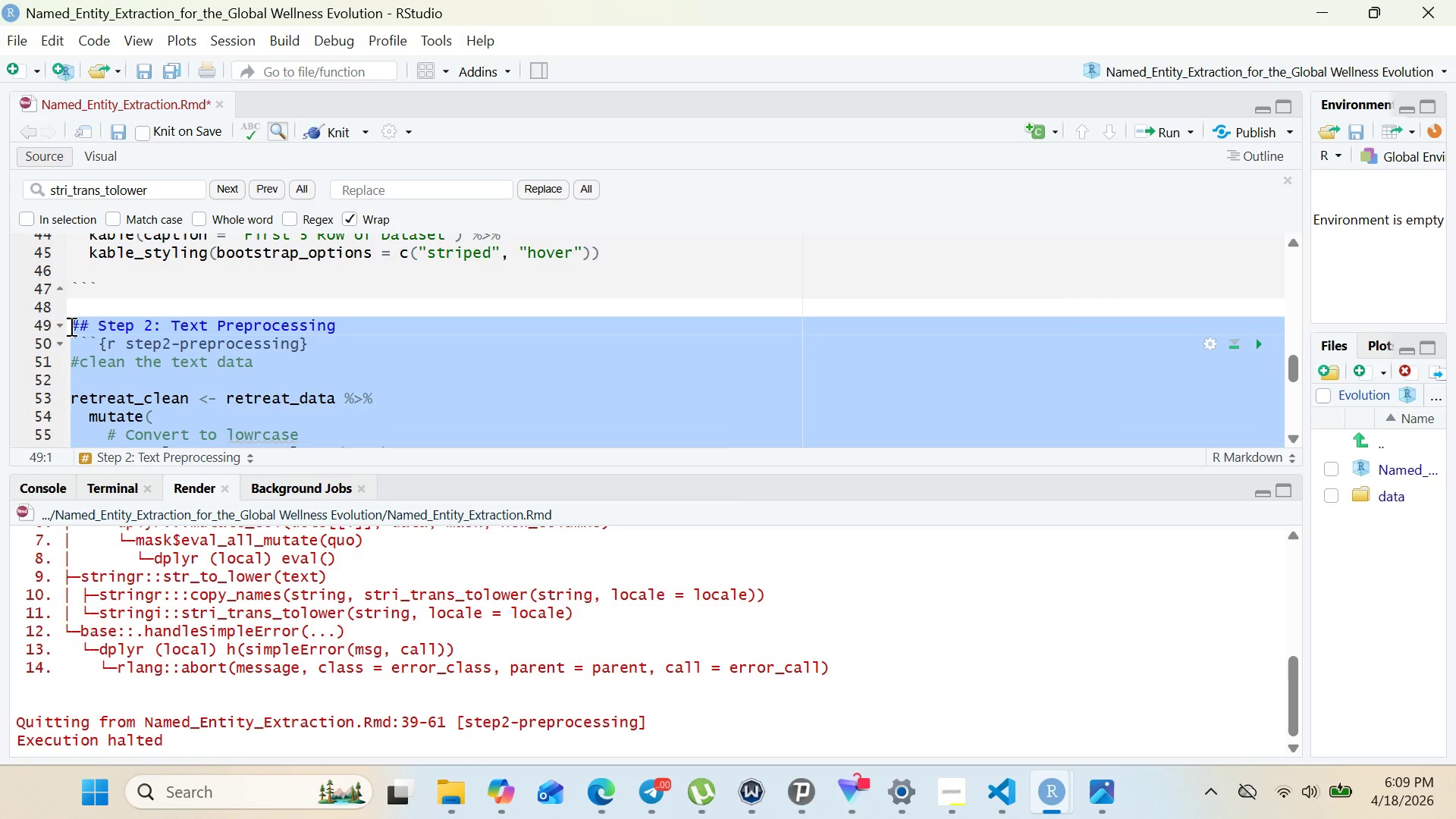 
key(Control+X)
 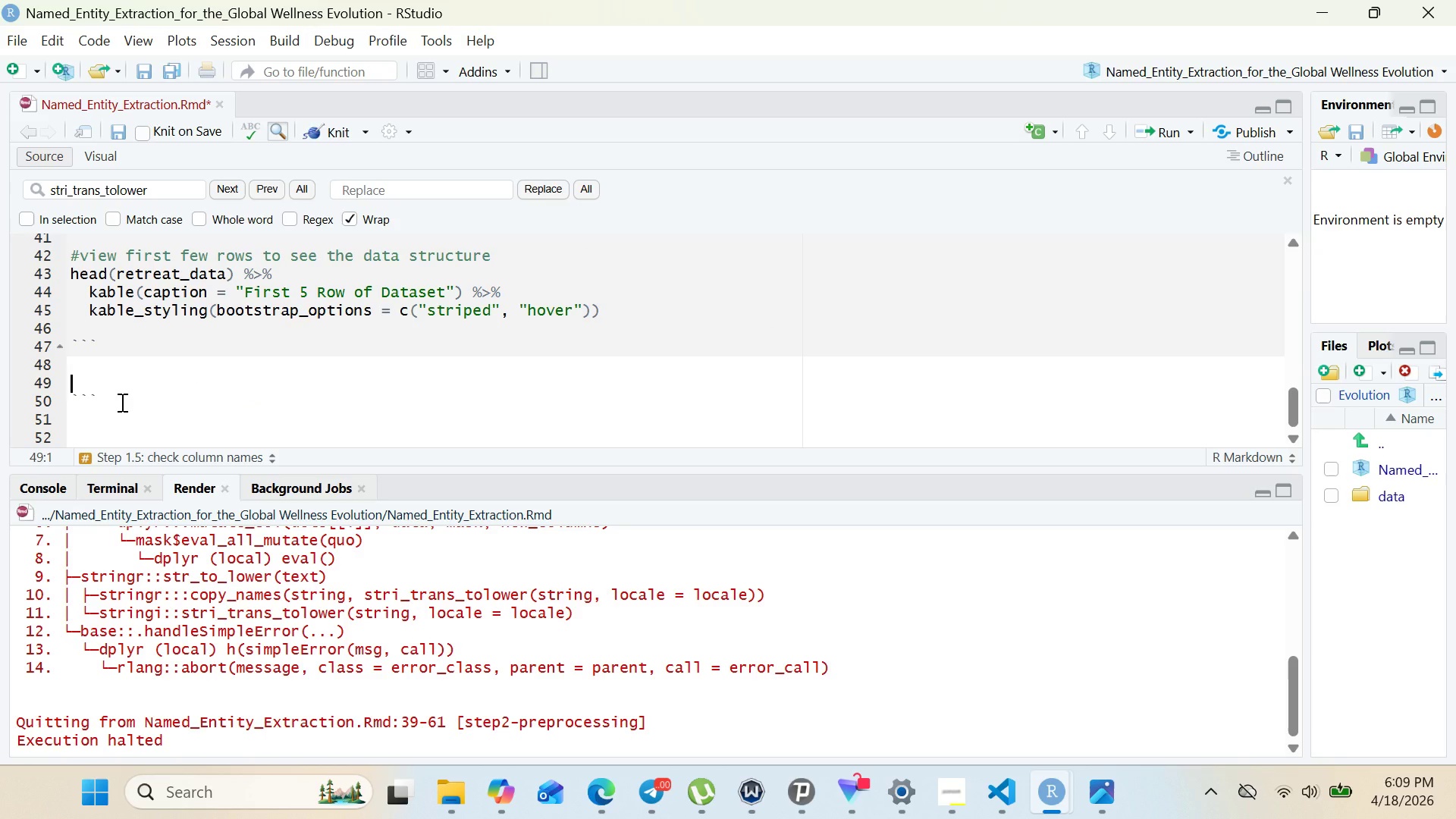 
left_click([121, 402])
 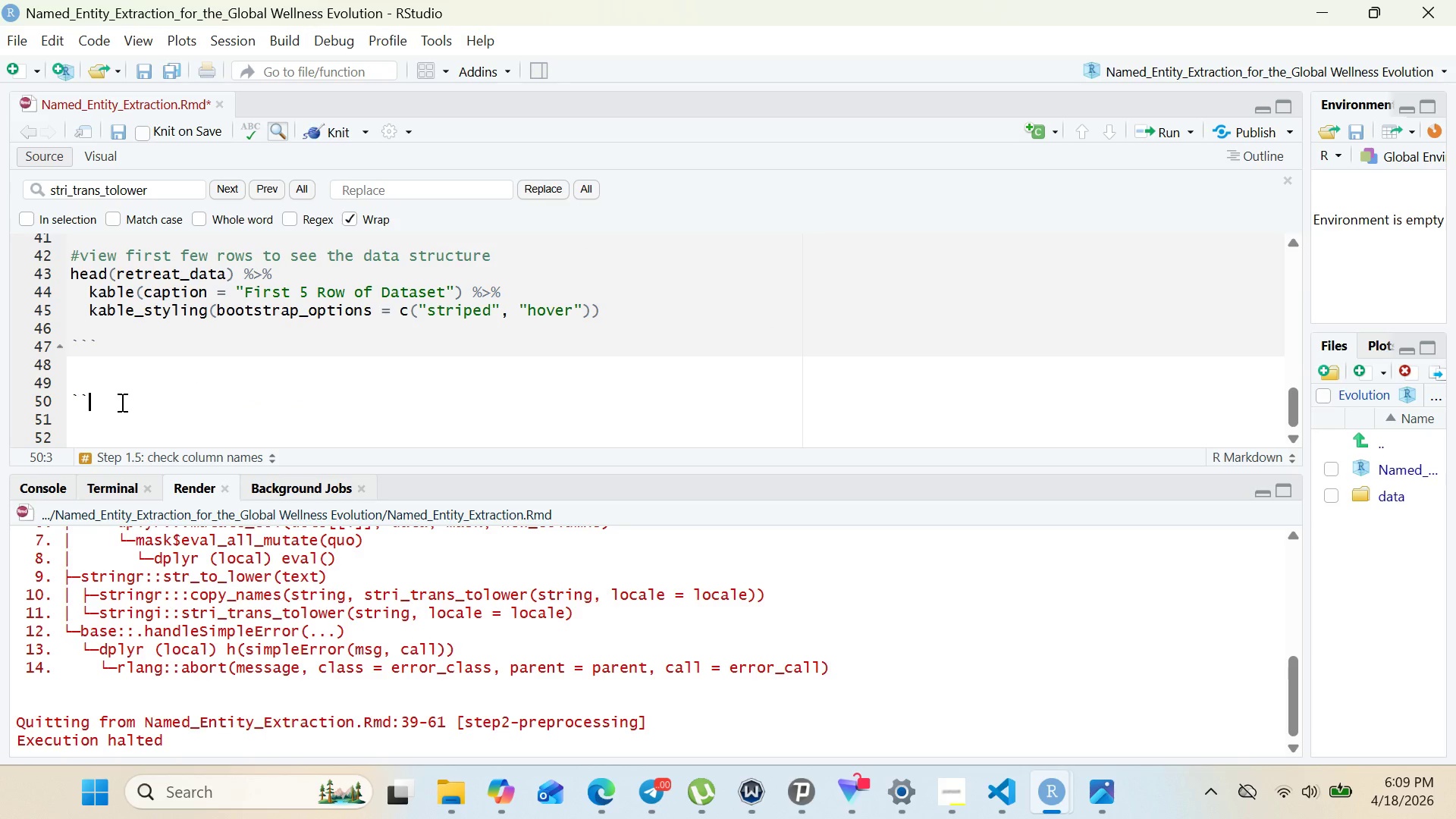 
key(Backspace)
 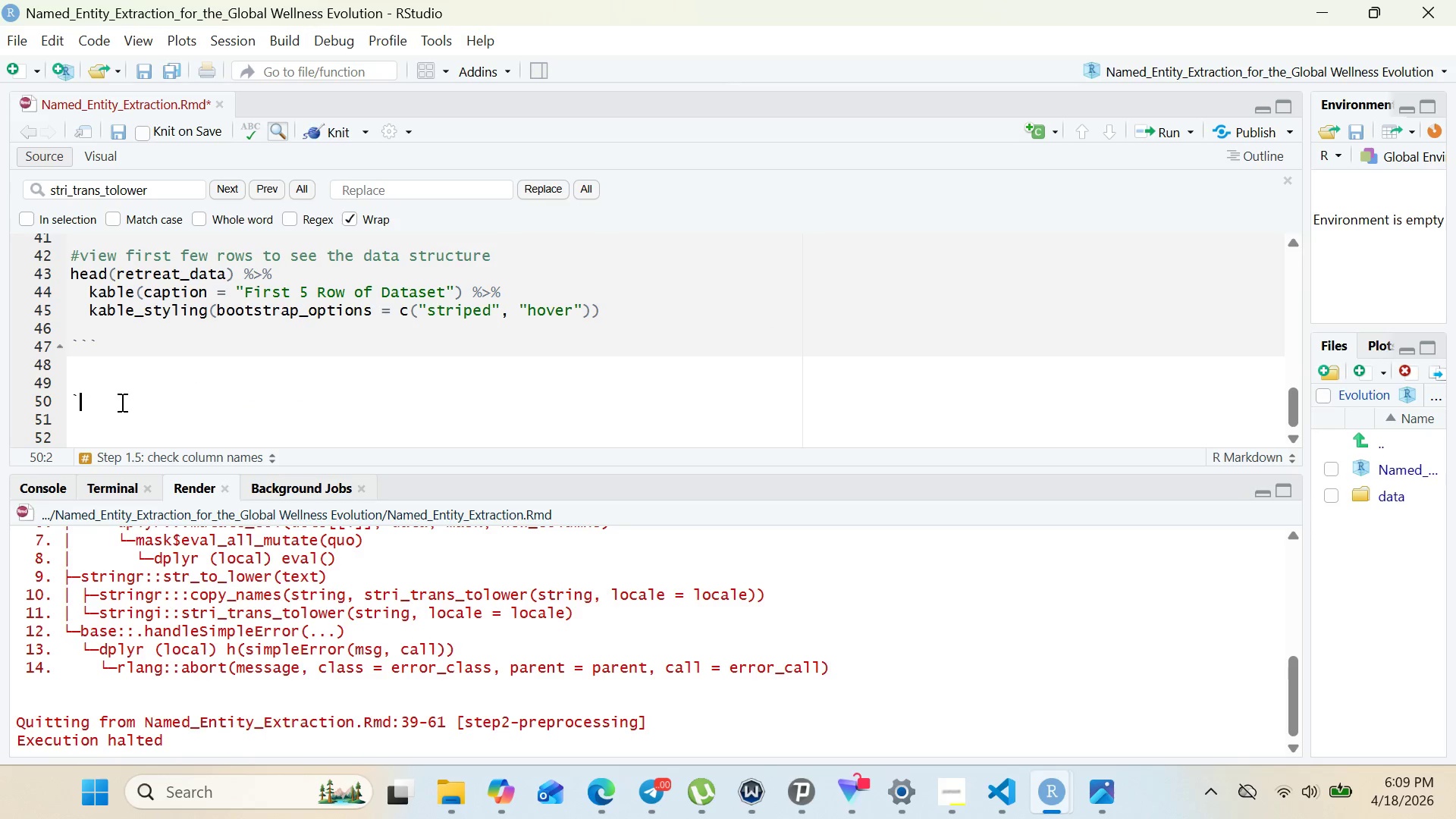 
key(Backspace)
 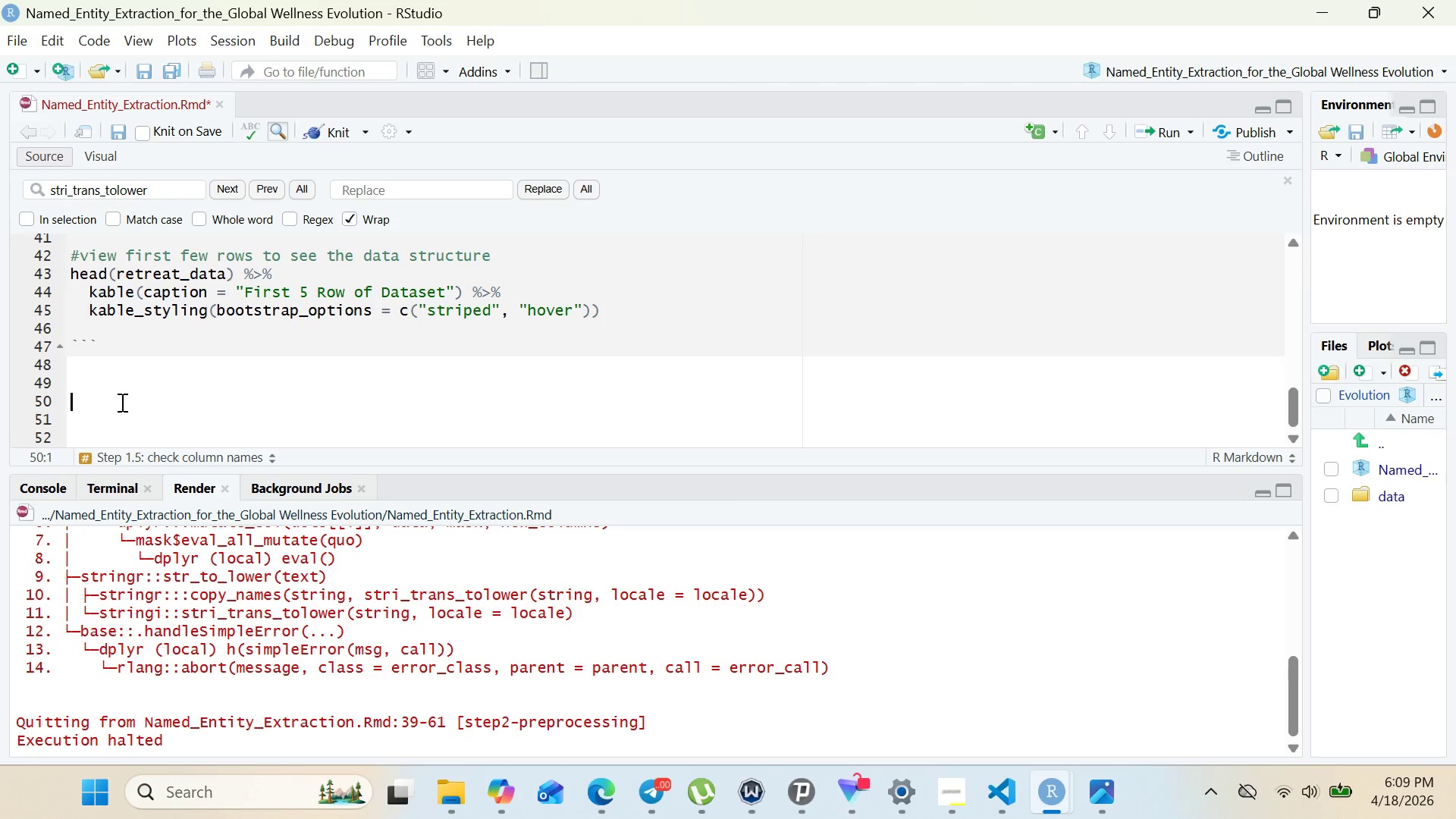 
key(Backspace)
 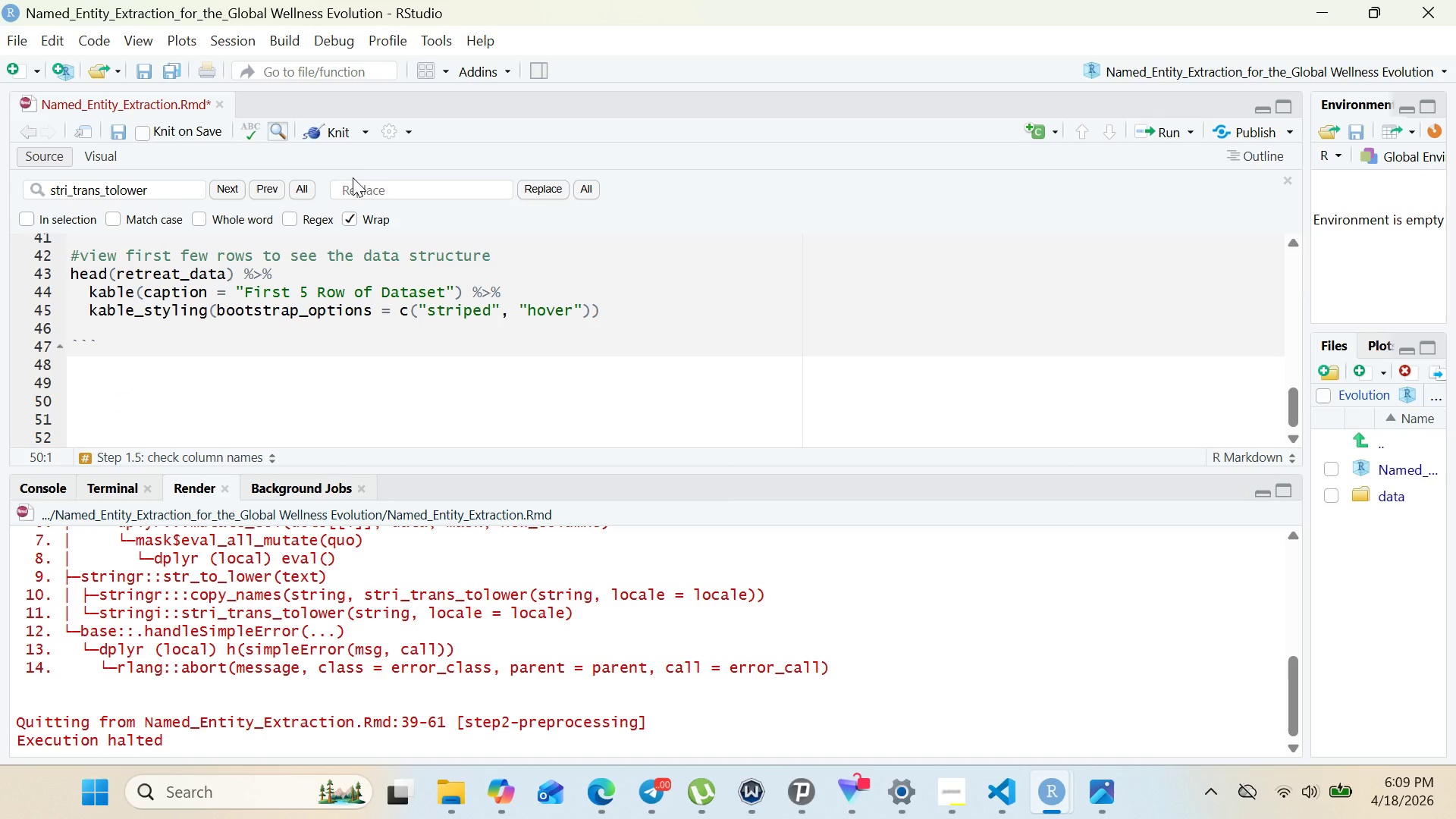 
left_click([335, 136])
 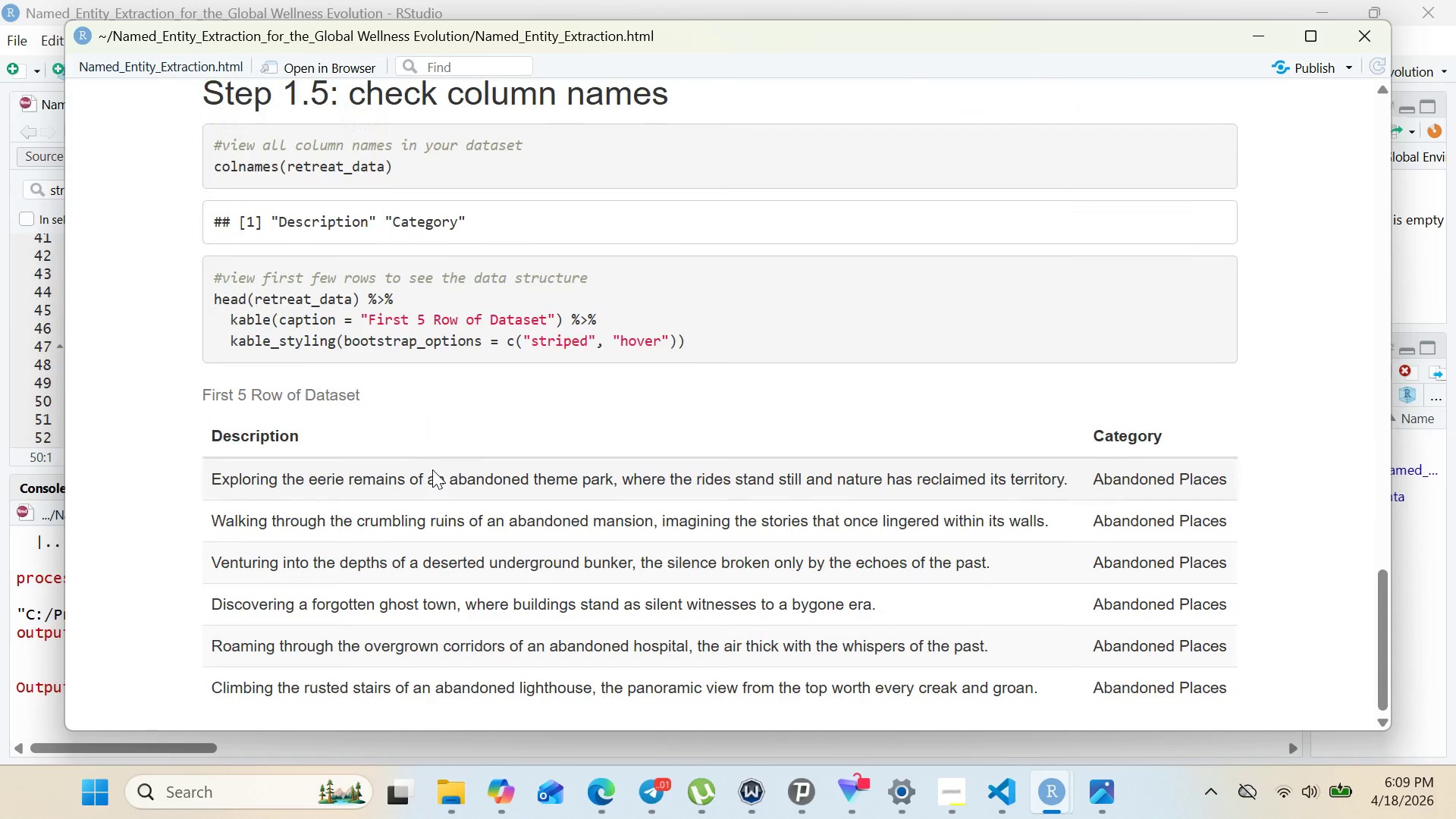 
wait(12.83)
 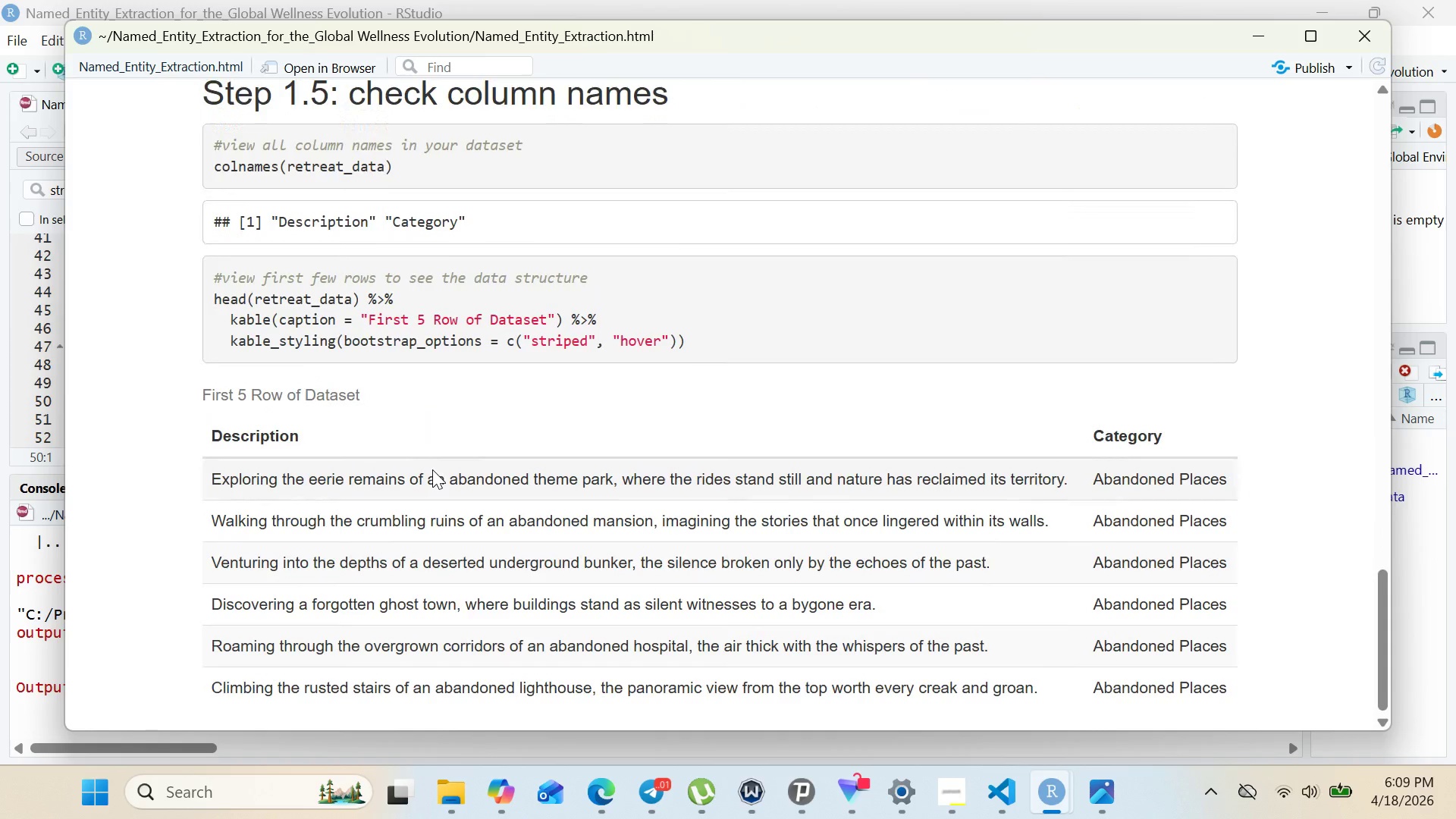 
scroll: coordinate [432, 469], scroll_direction: none, amount: 0.0
 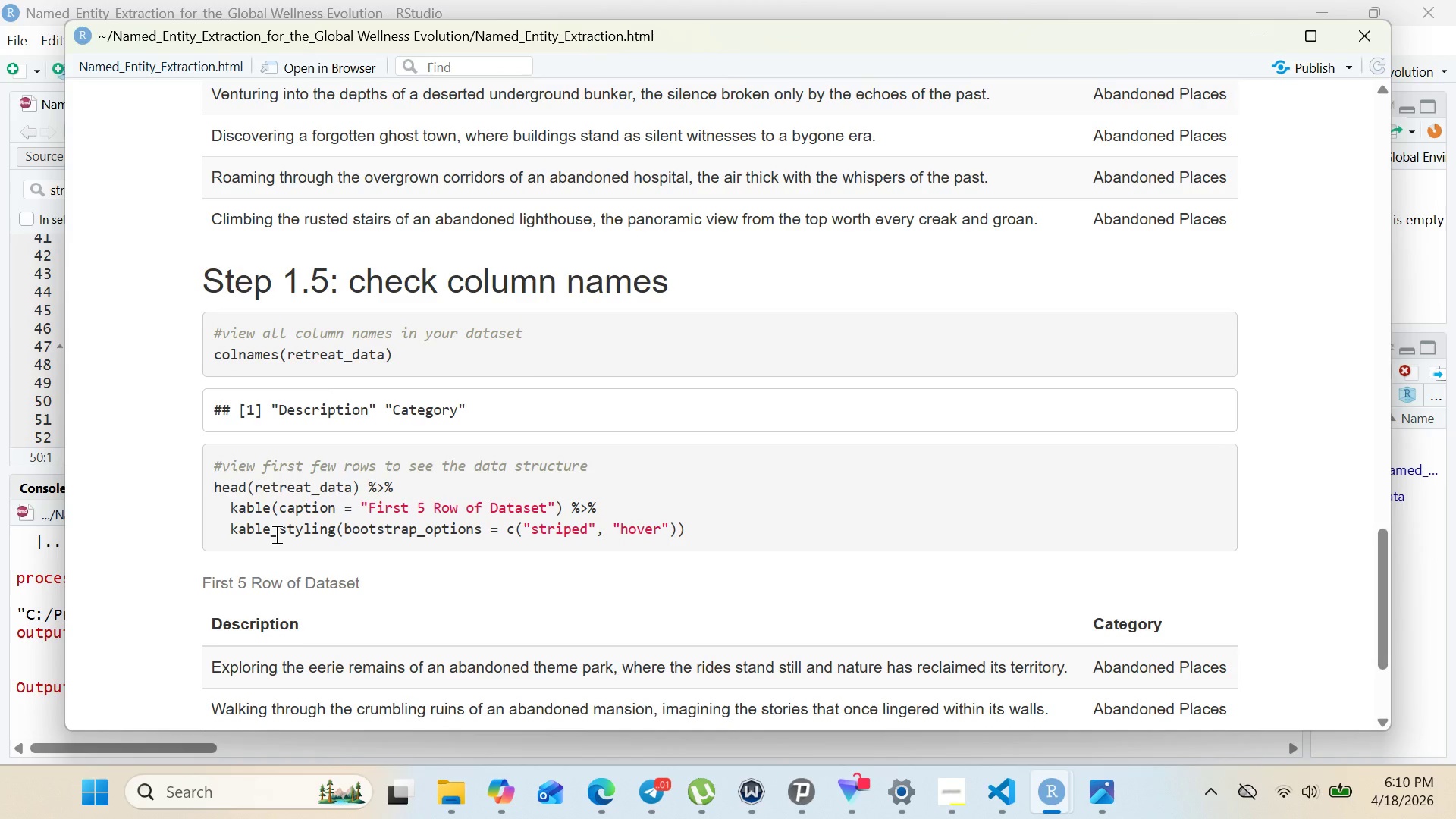 
wait(21.14)
 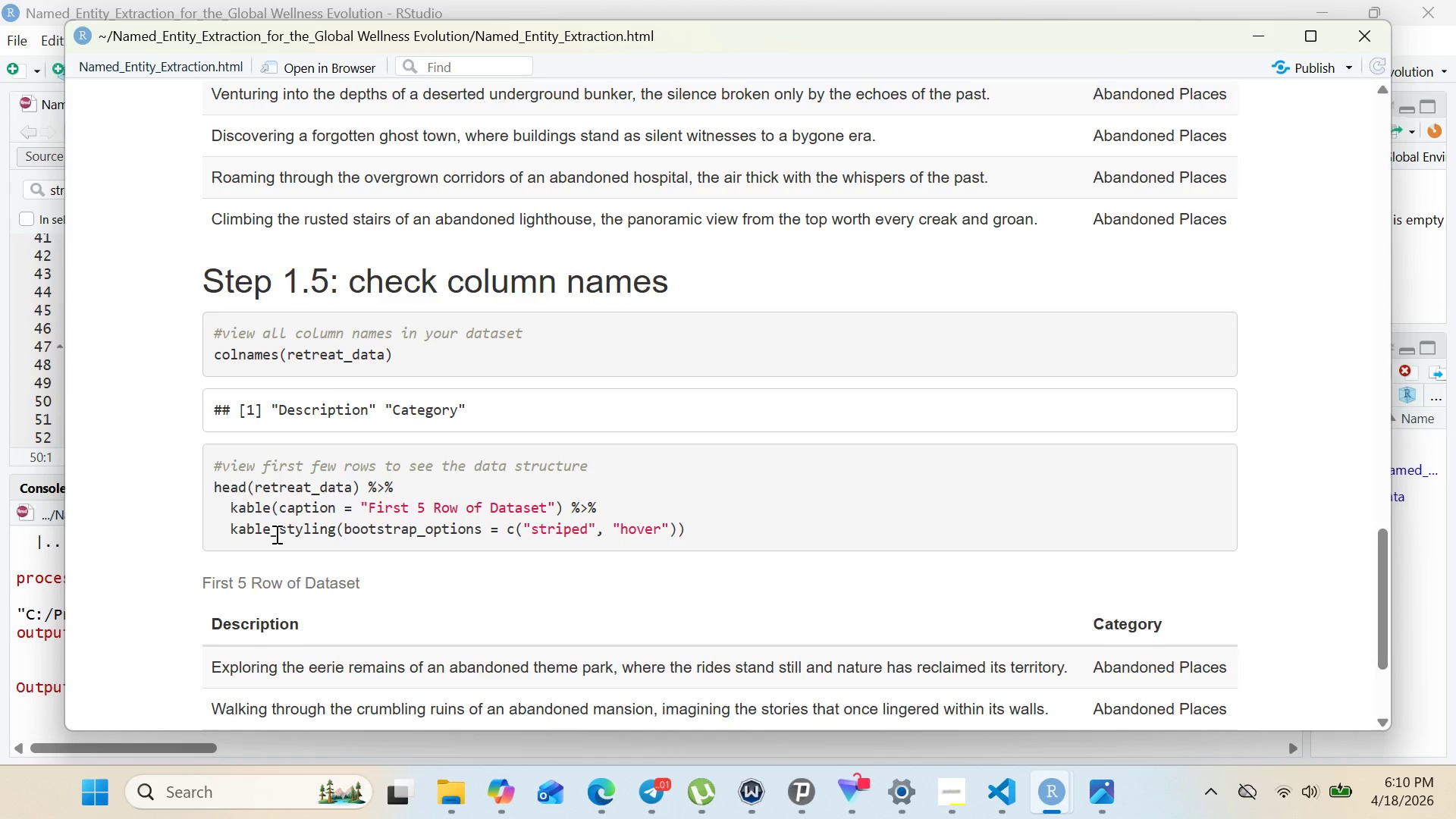 
left_click([47, 403])
 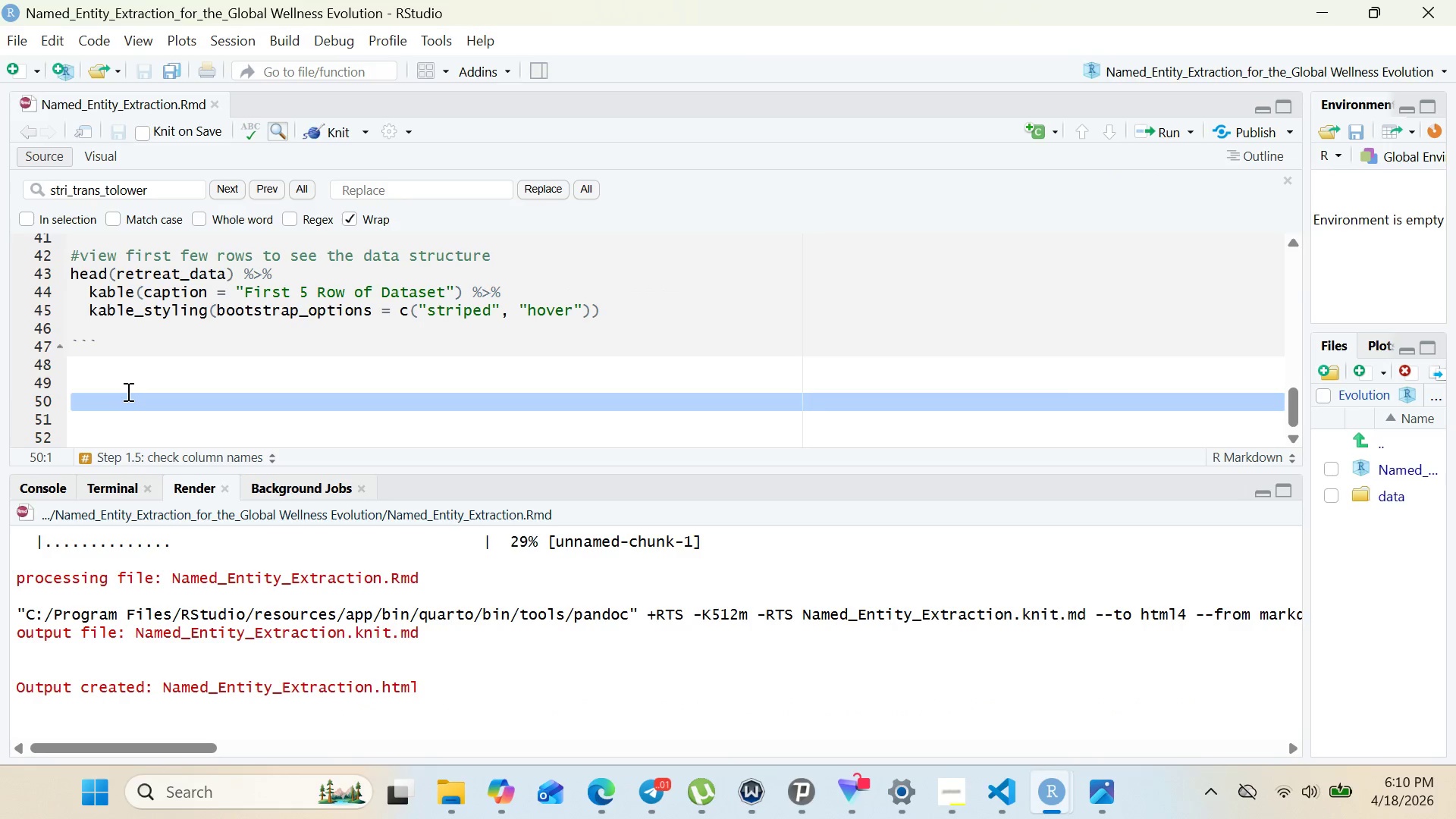 
left_click([127, 391])
 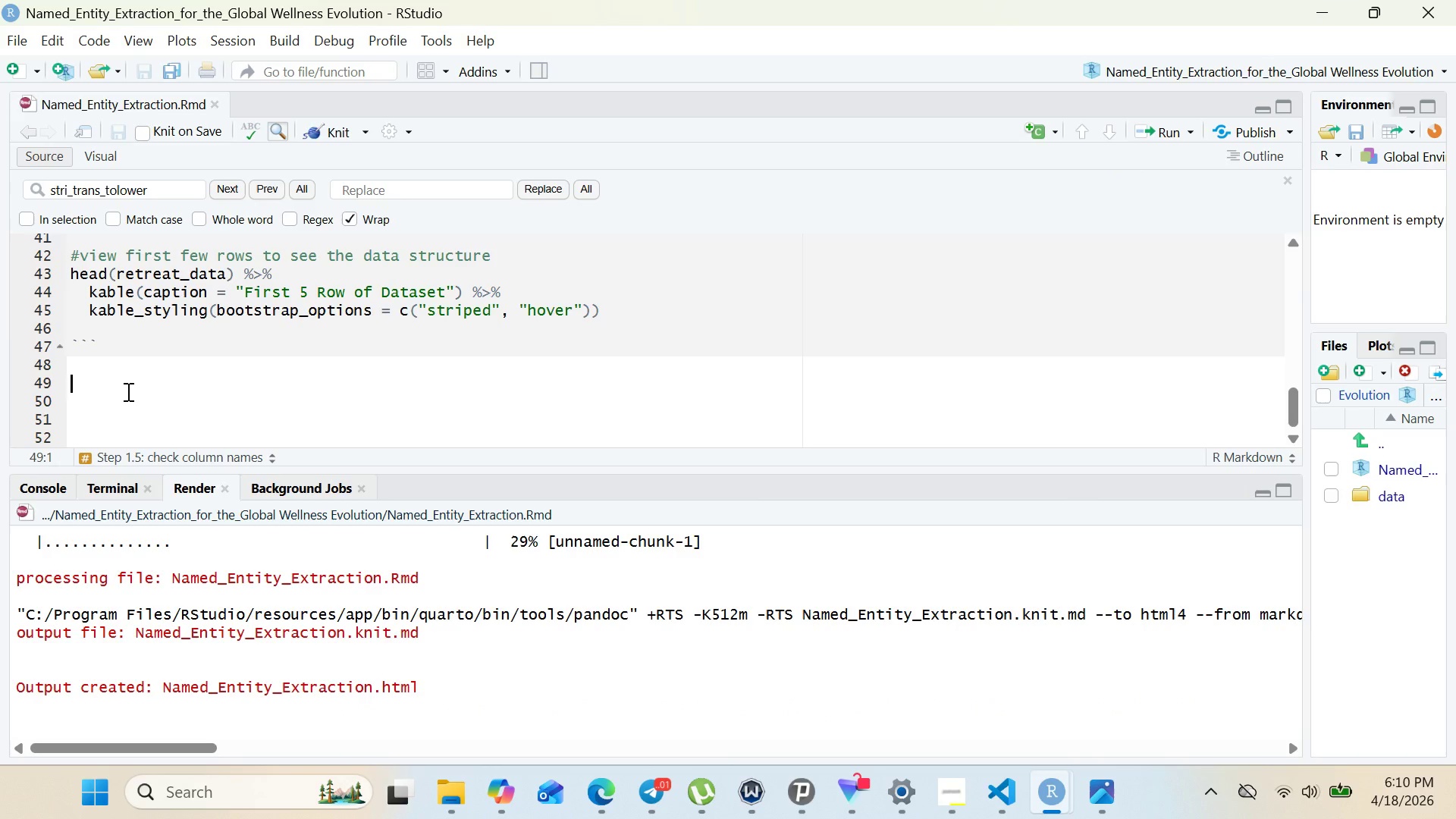 
key(Control+Z)
 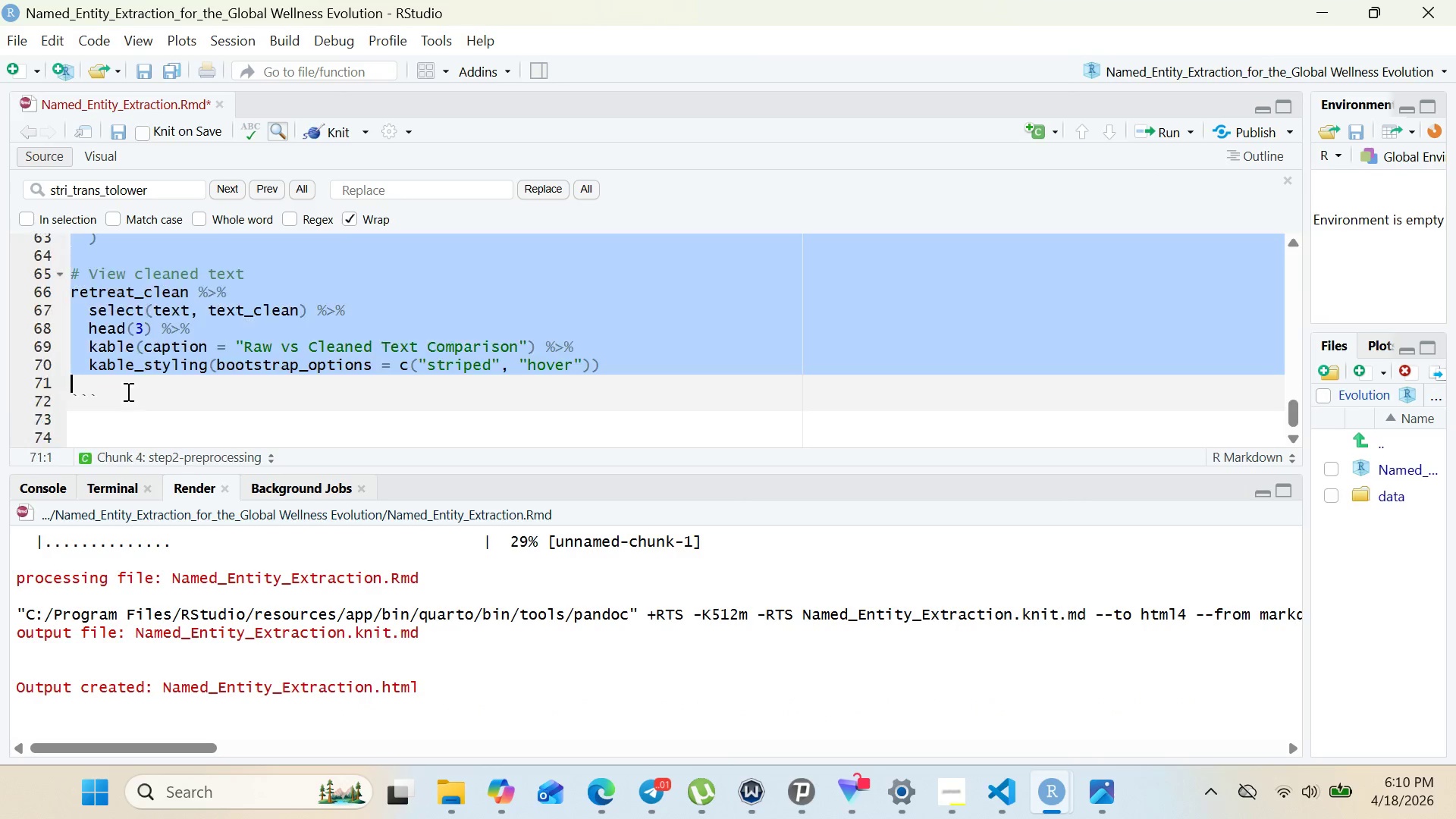 
key(Control+Z)
 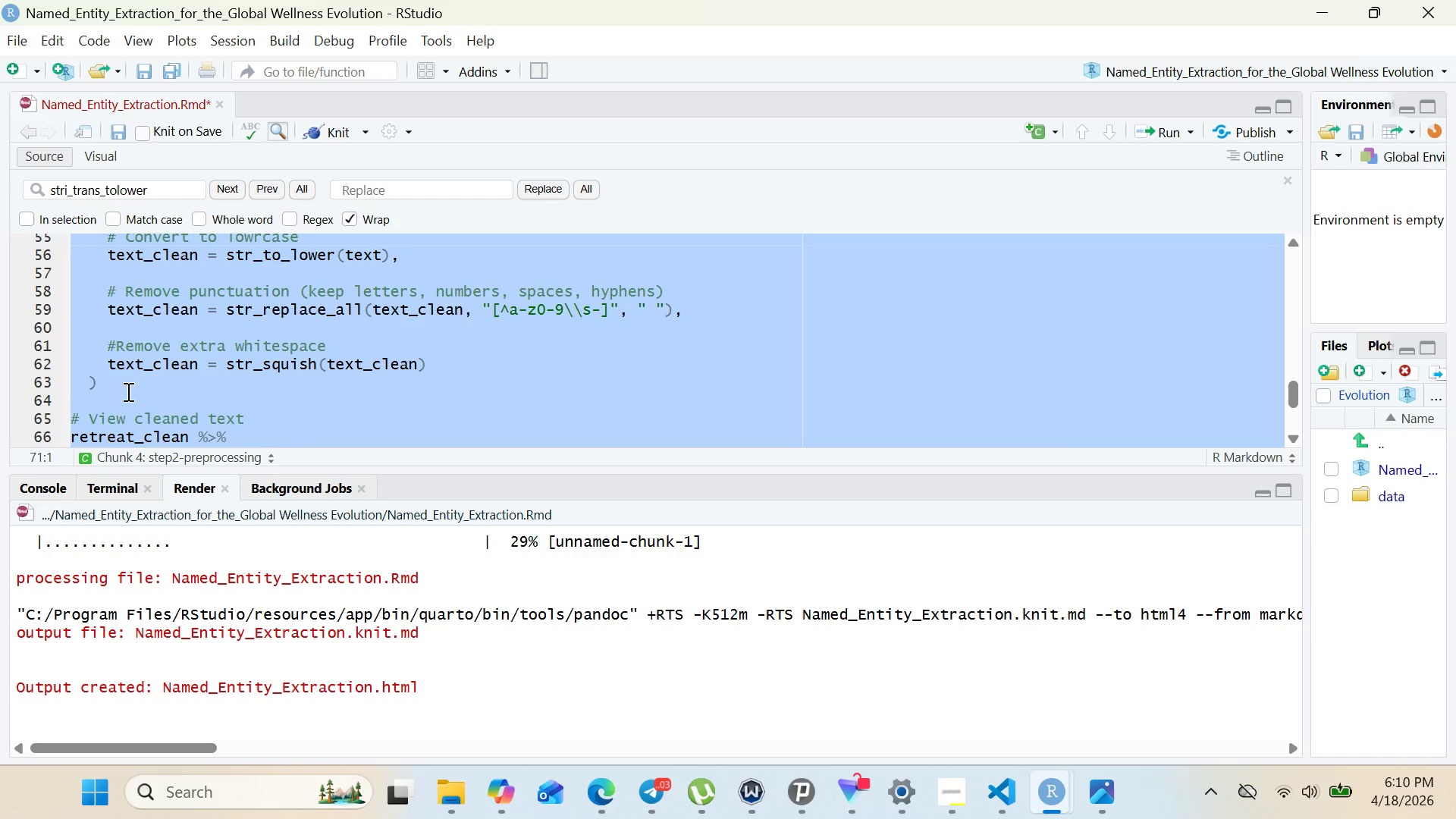 
left_click([127, 391])
 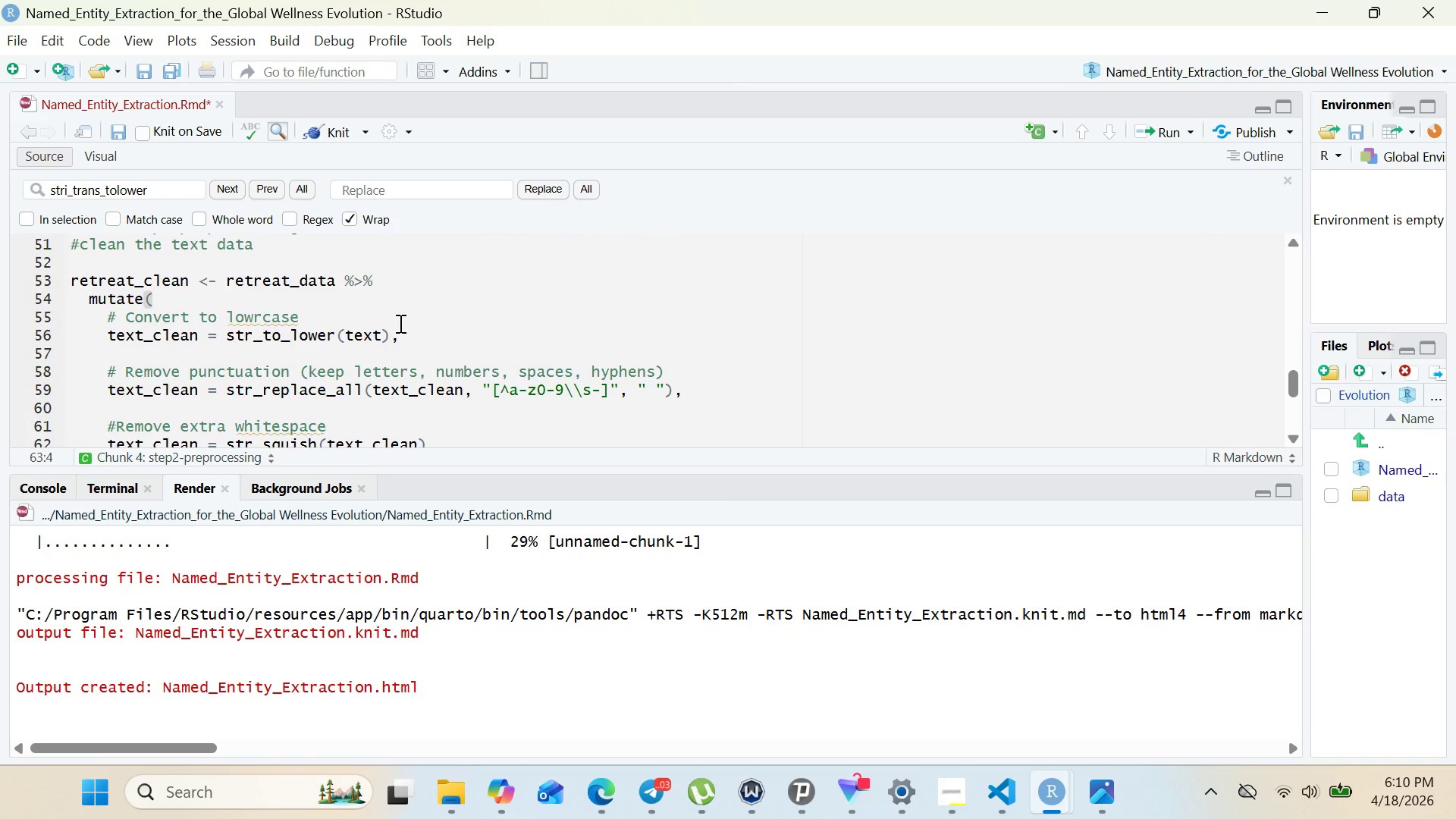 
double_click([367, 331])
 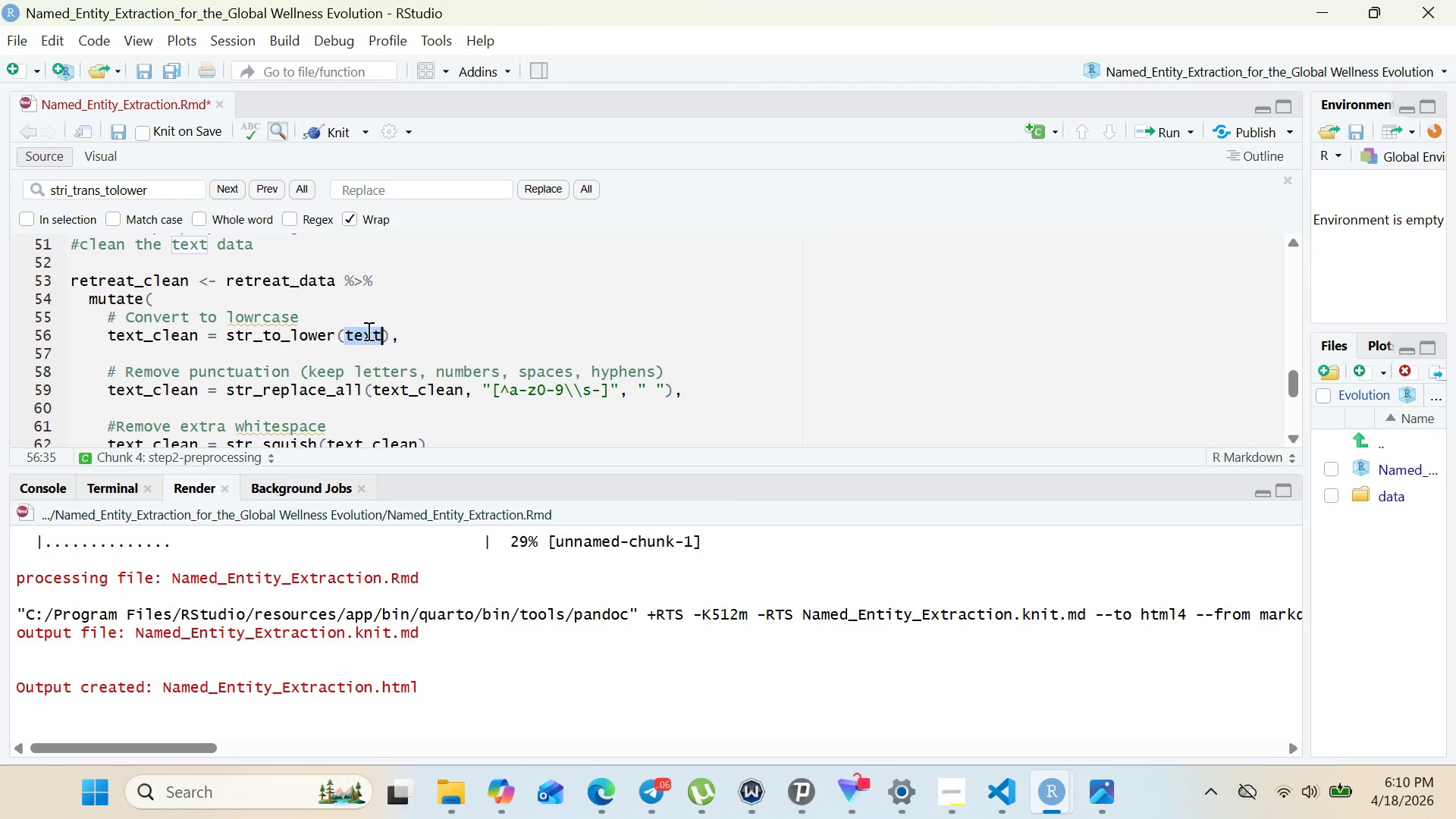 
wait(22.09)
 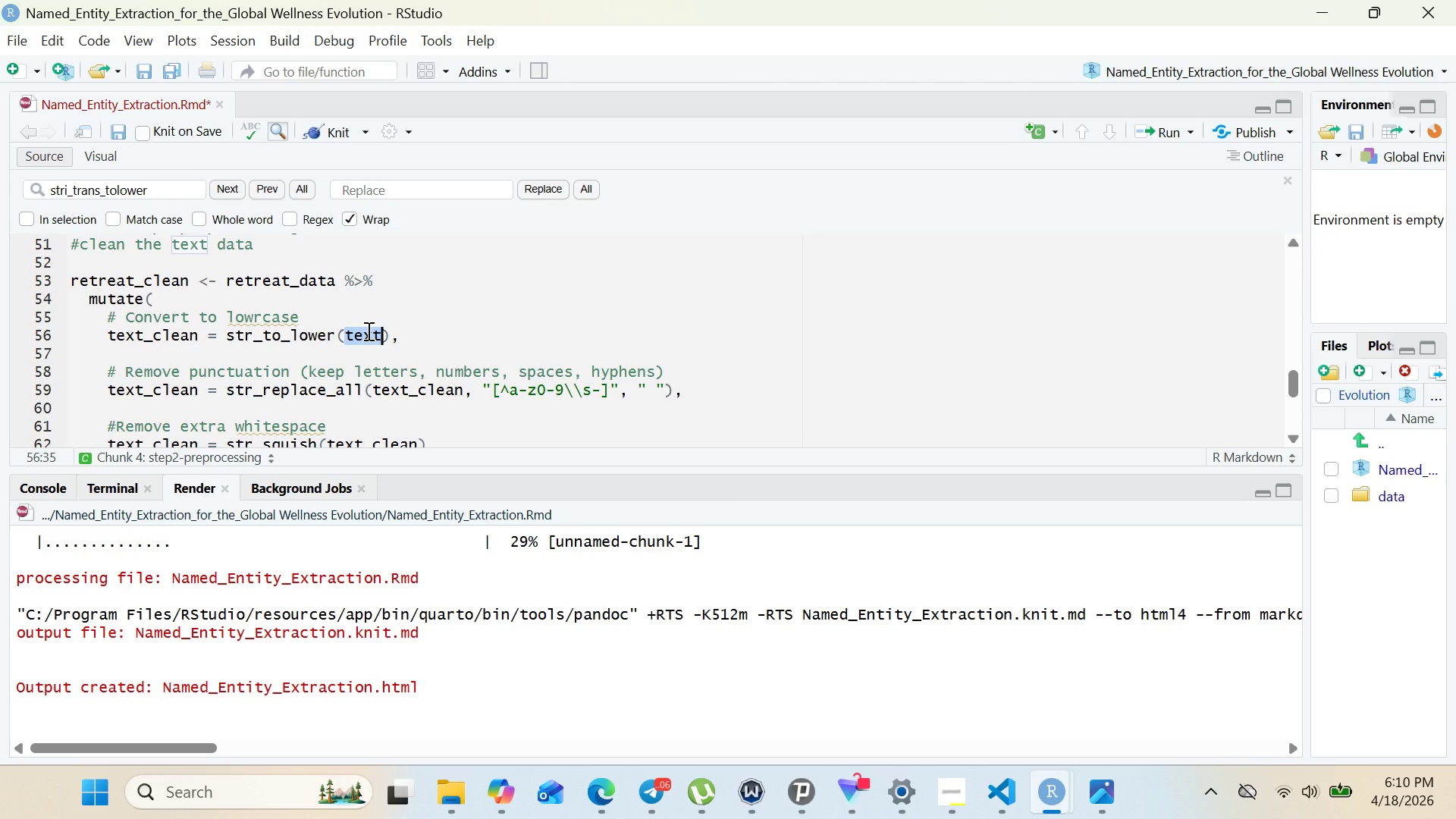 
type(description)
 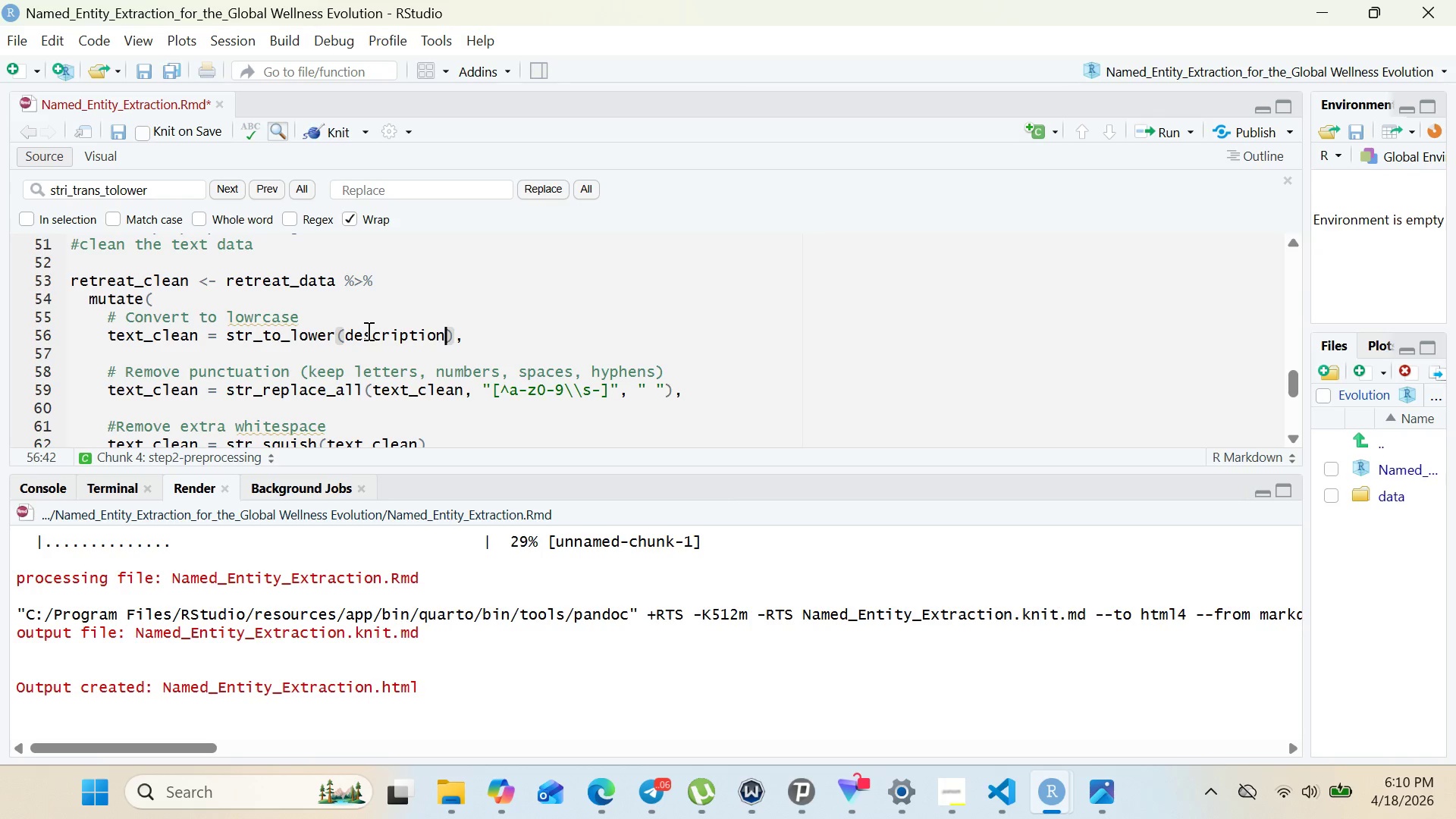 
wait(12.45)
 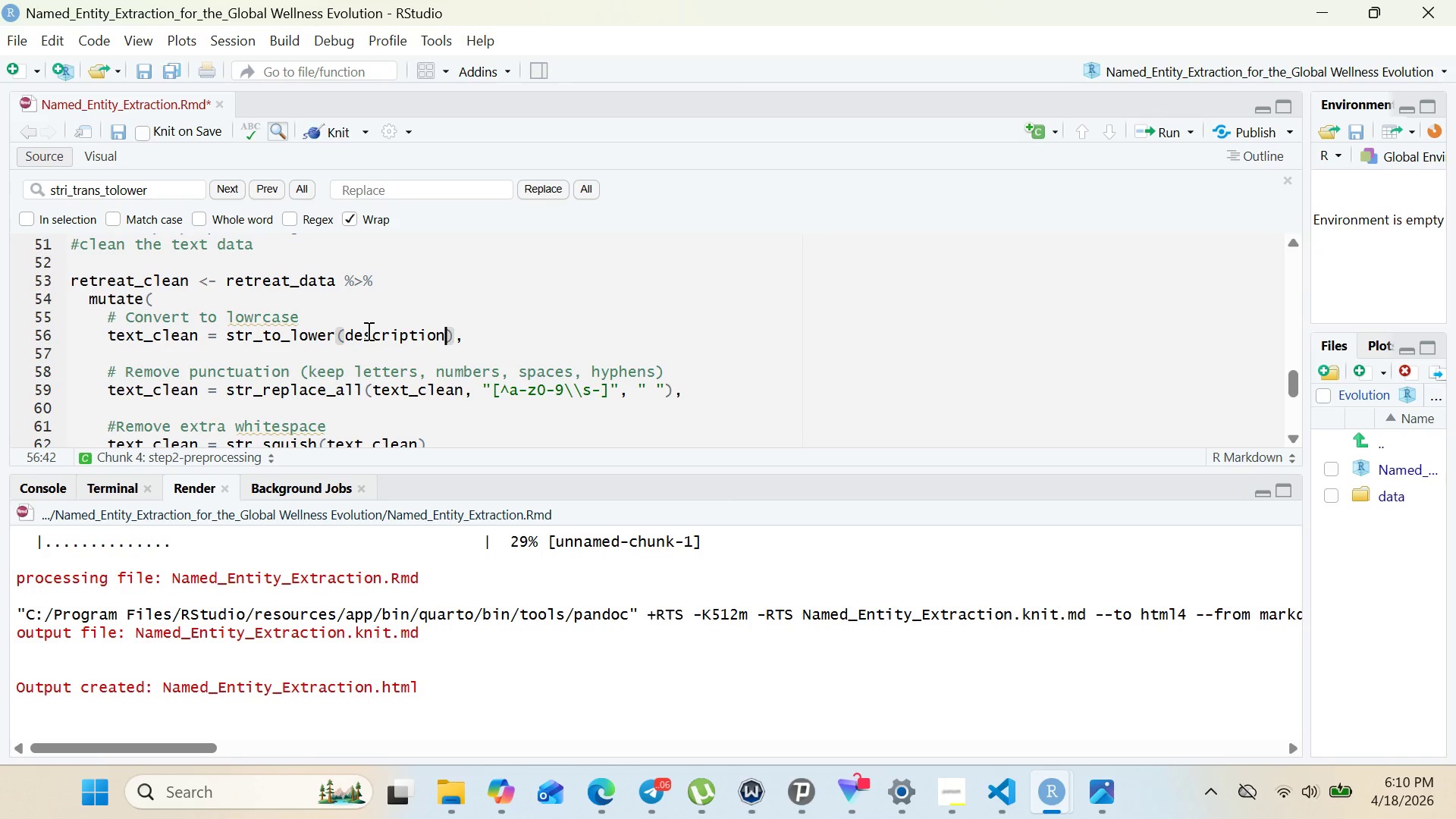 
left_click([334, 132])
 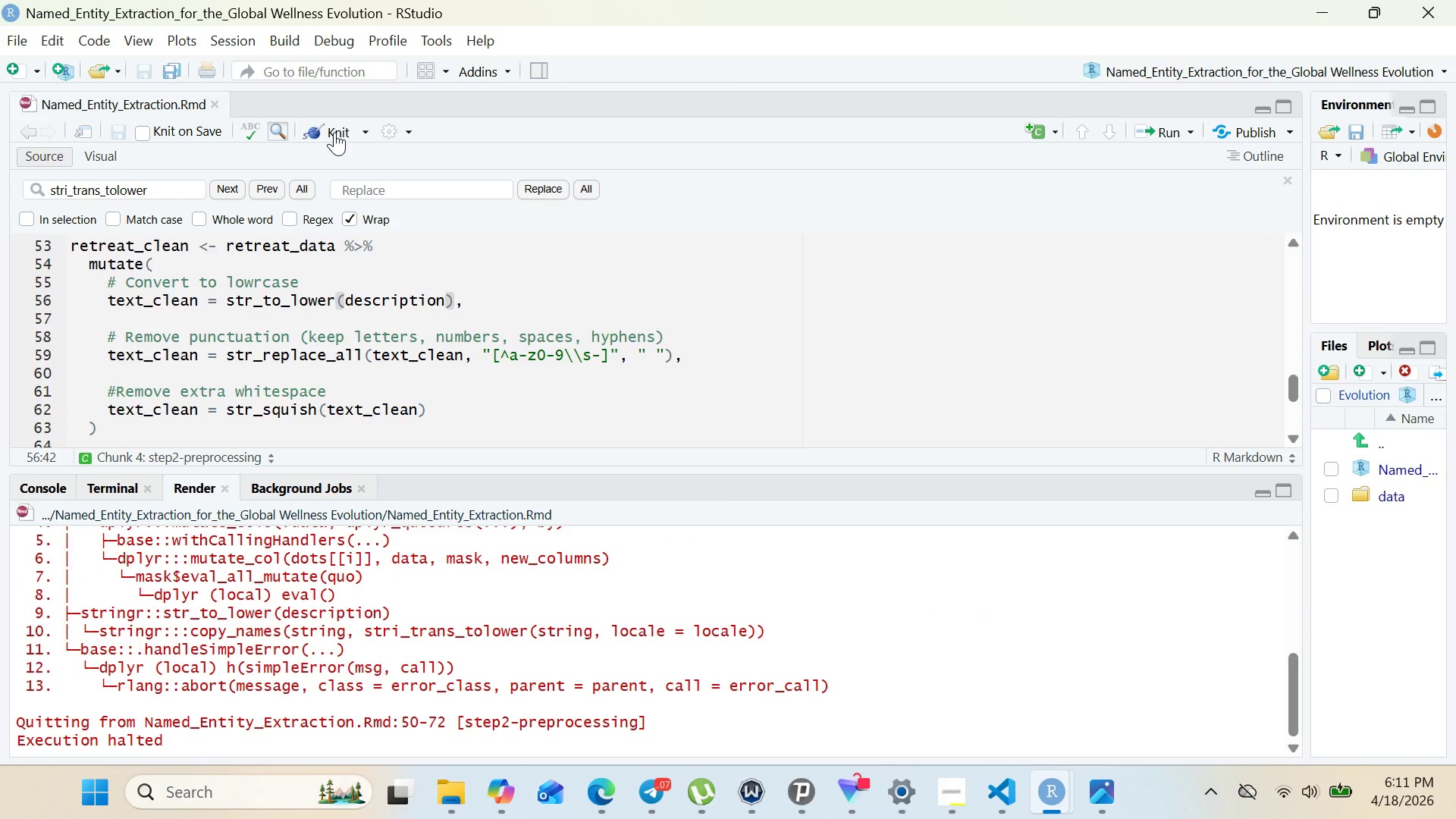 
wait(9.8)
 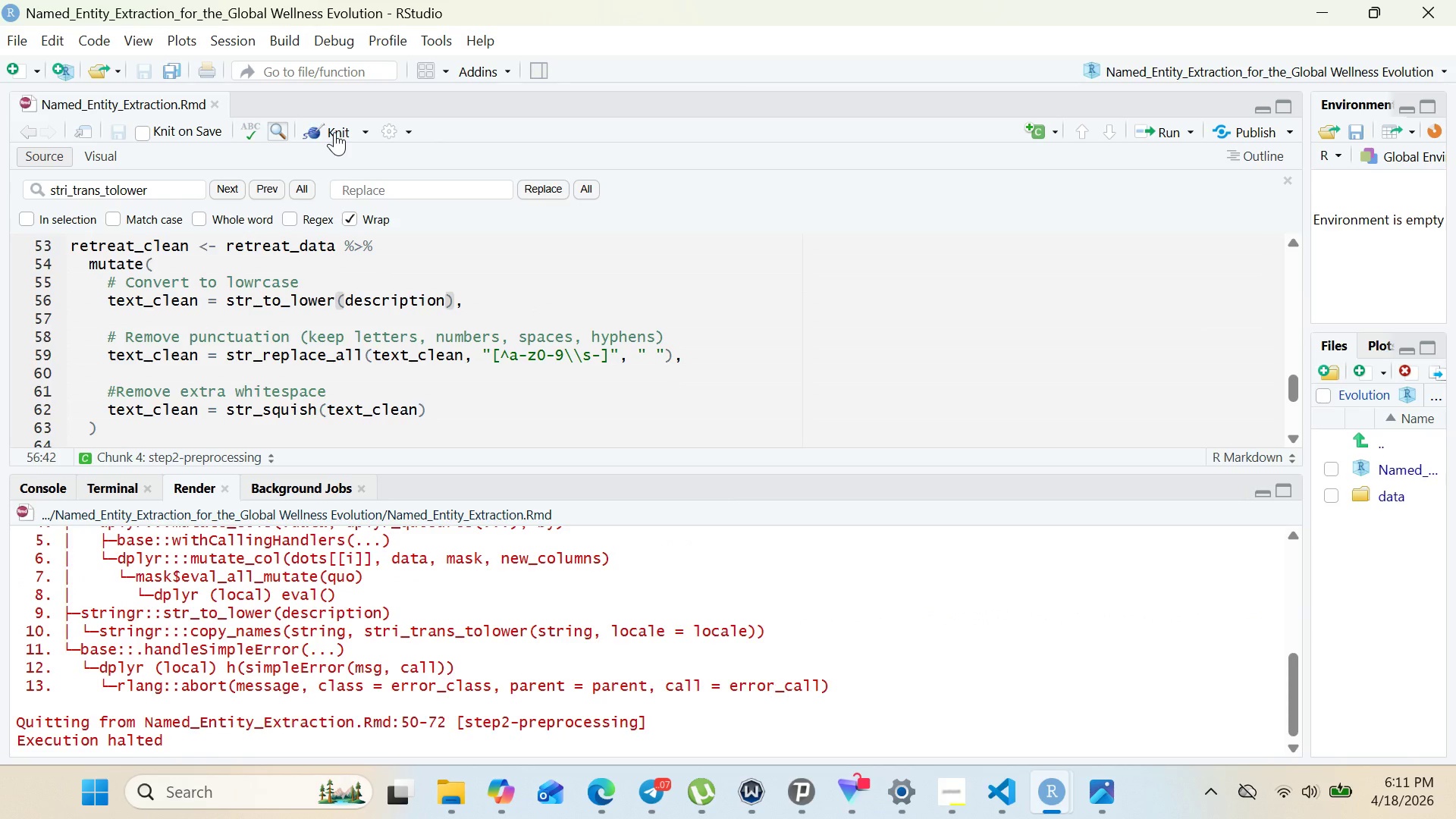 
left_click([1101, 671])
 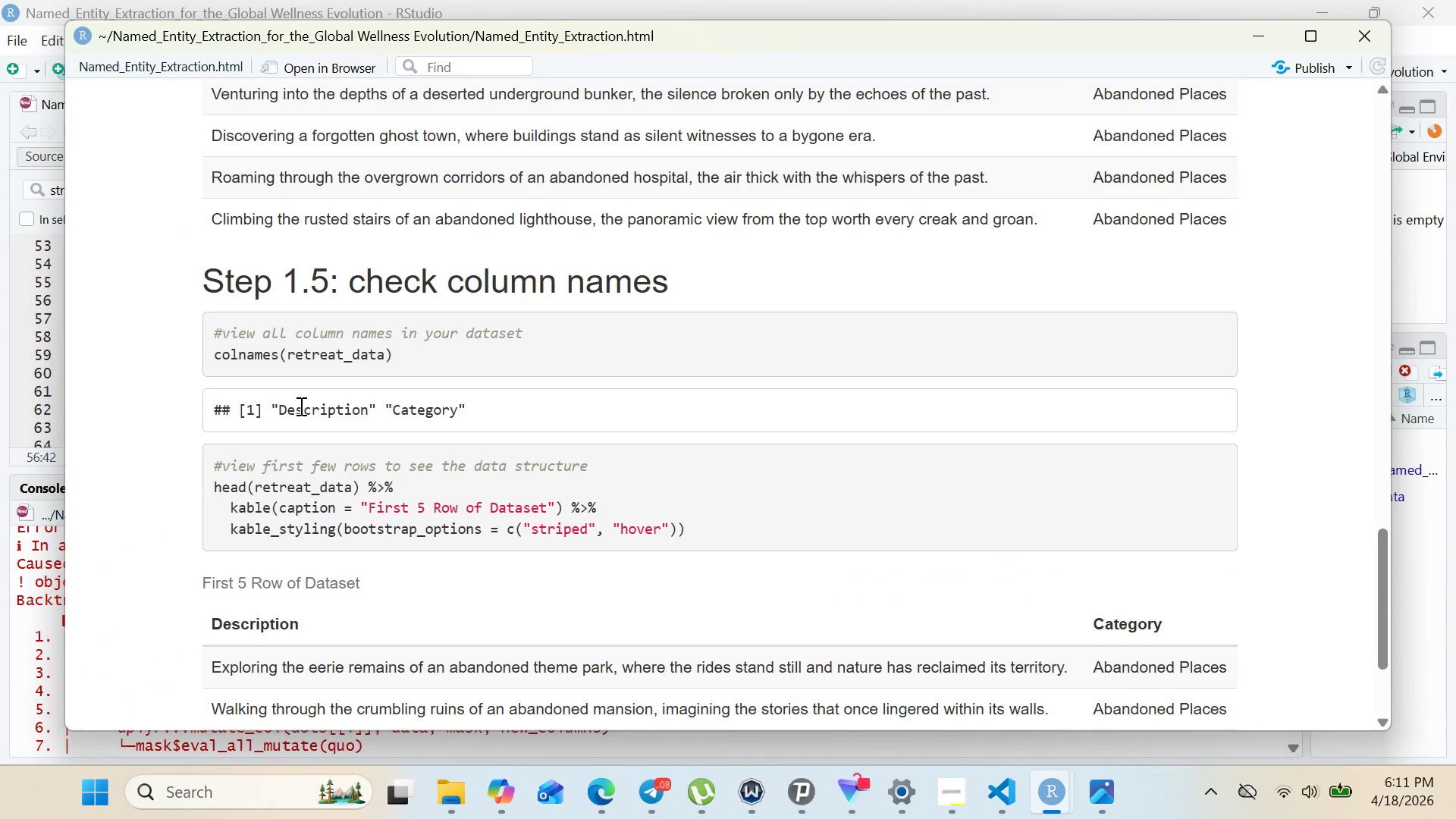 
double_click([300, 406])
 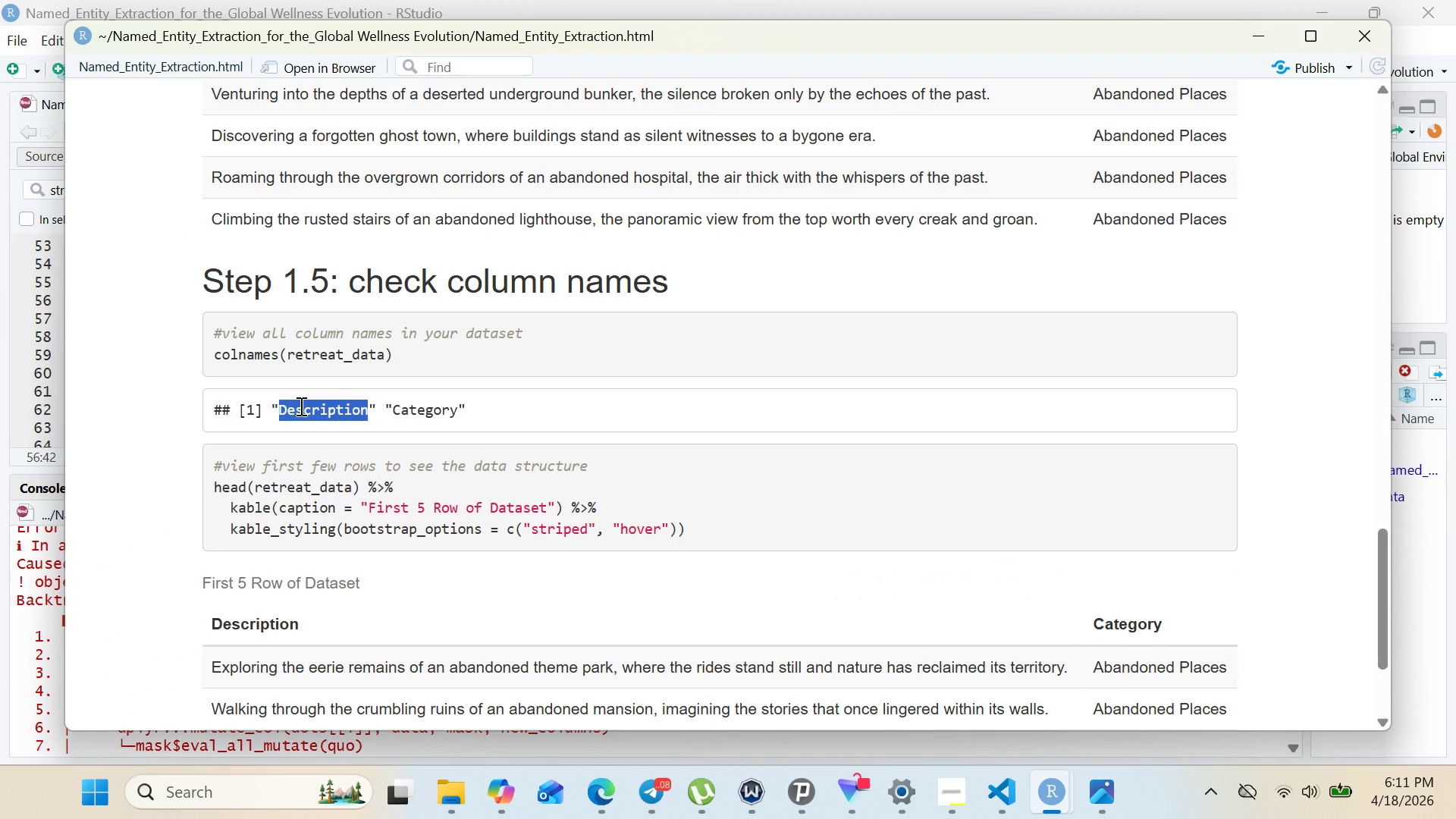 
key(Control+ControlLeft)
 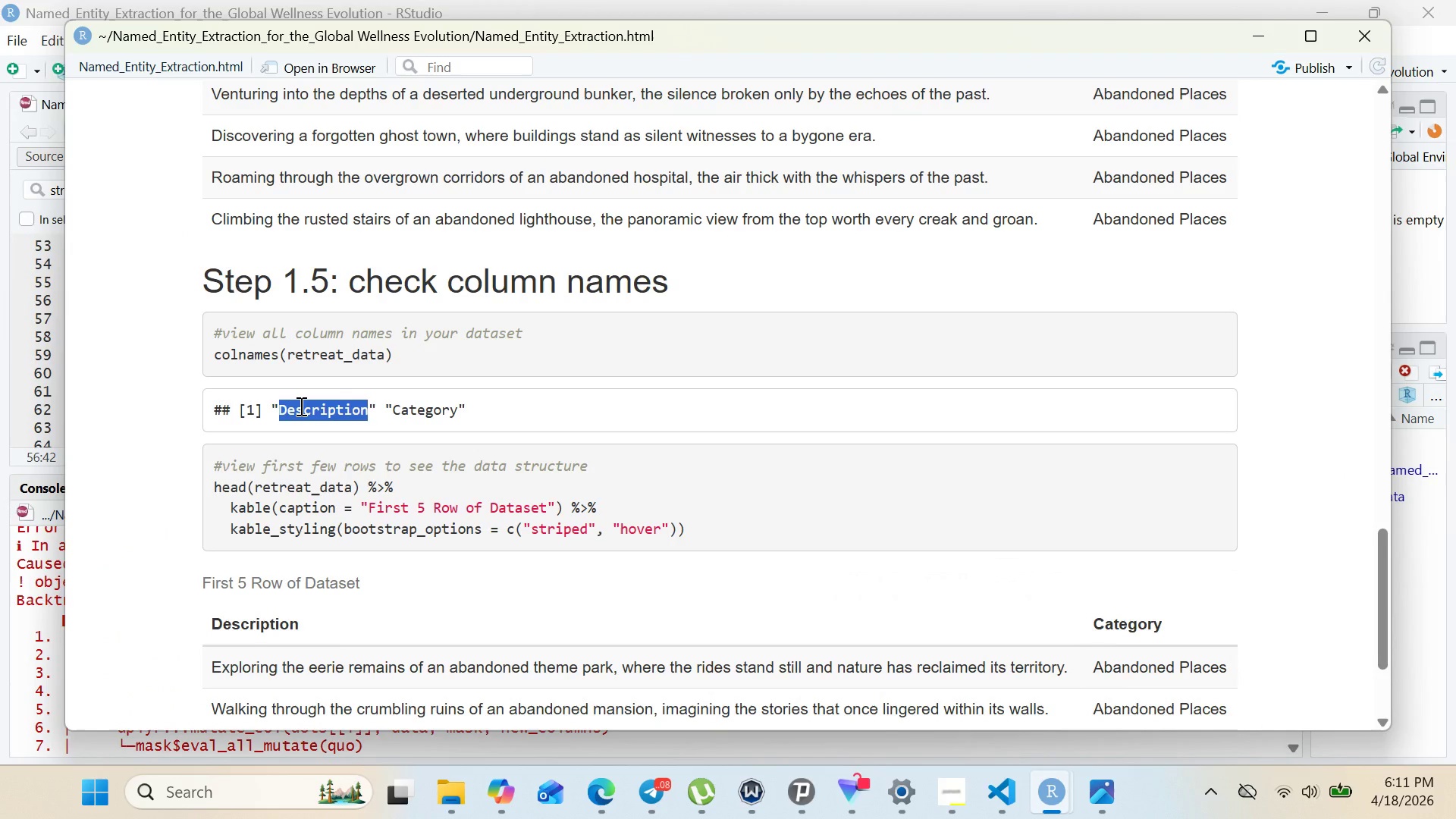 
key(Control+C)
 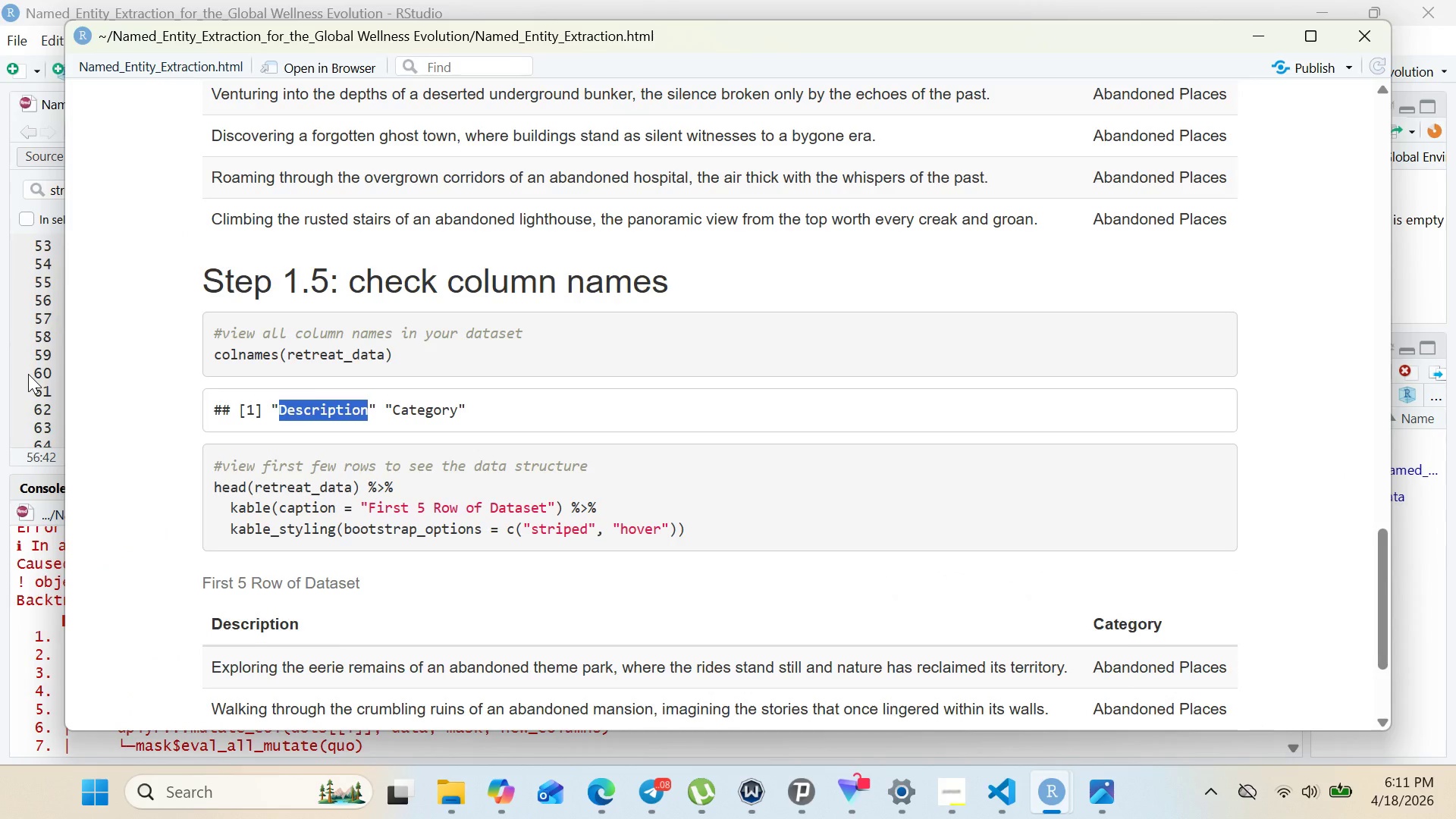 
left_click([27, 374])
 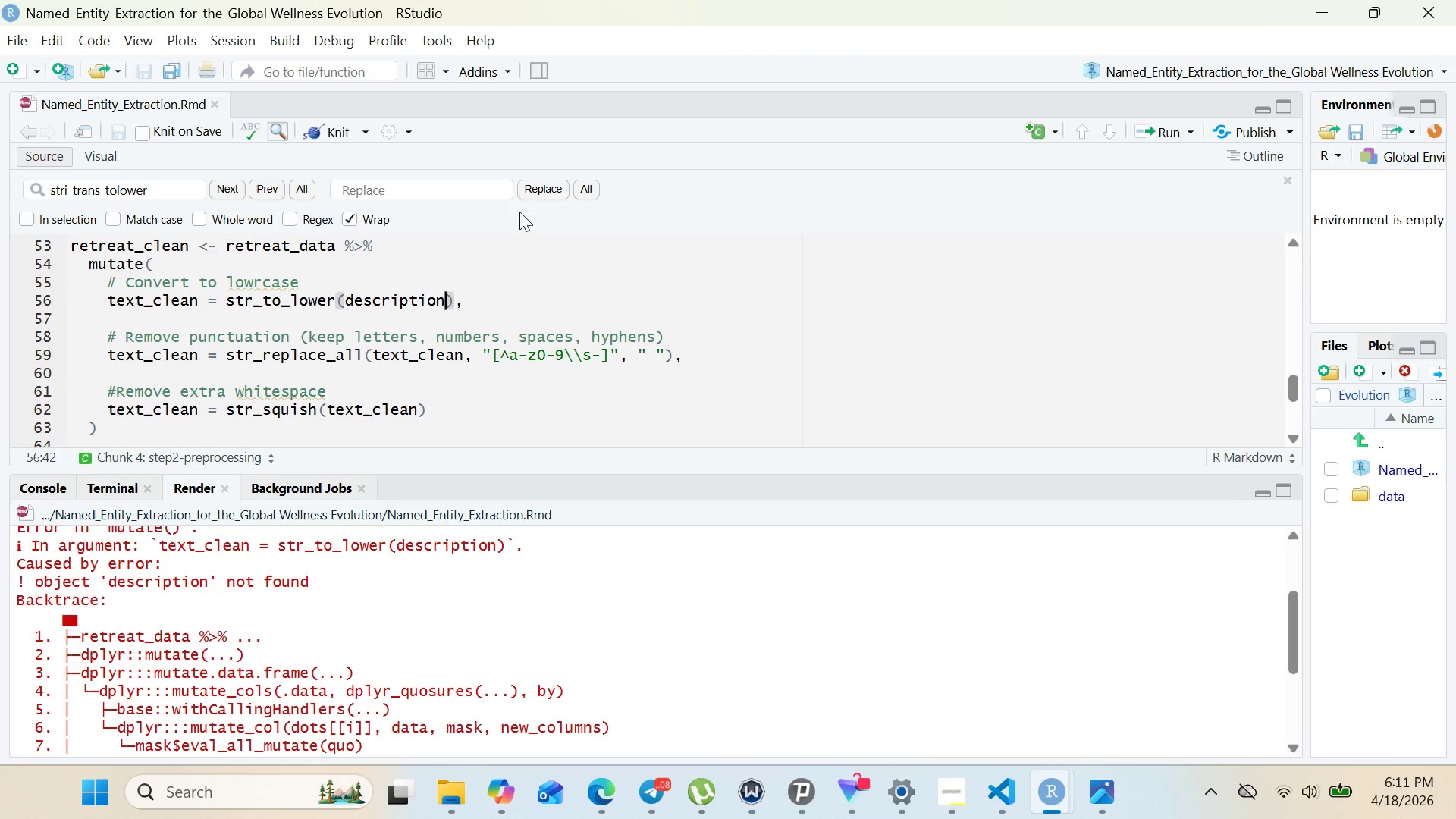 
wait(5.2)
 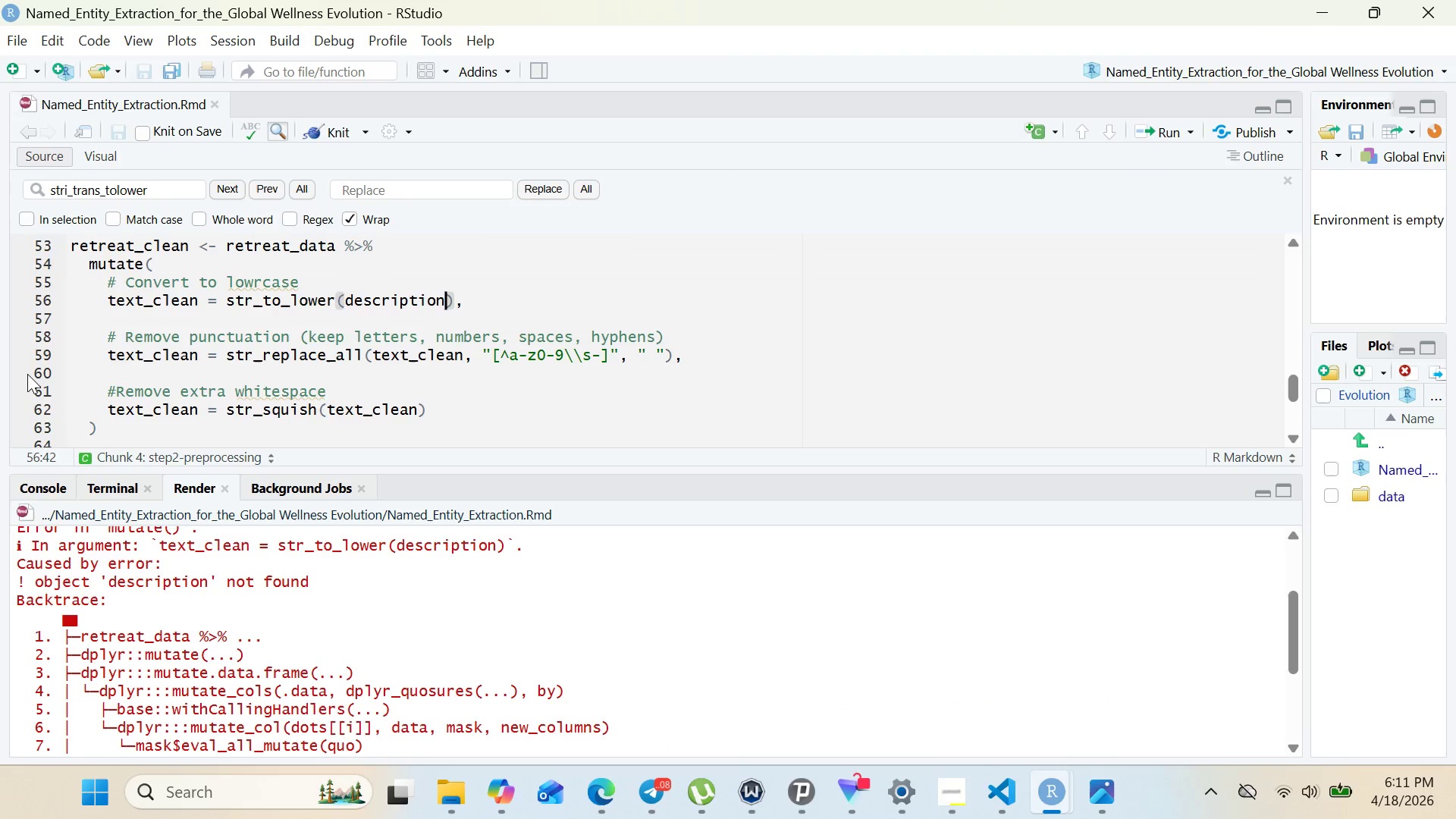 
double_click([404, 306])
 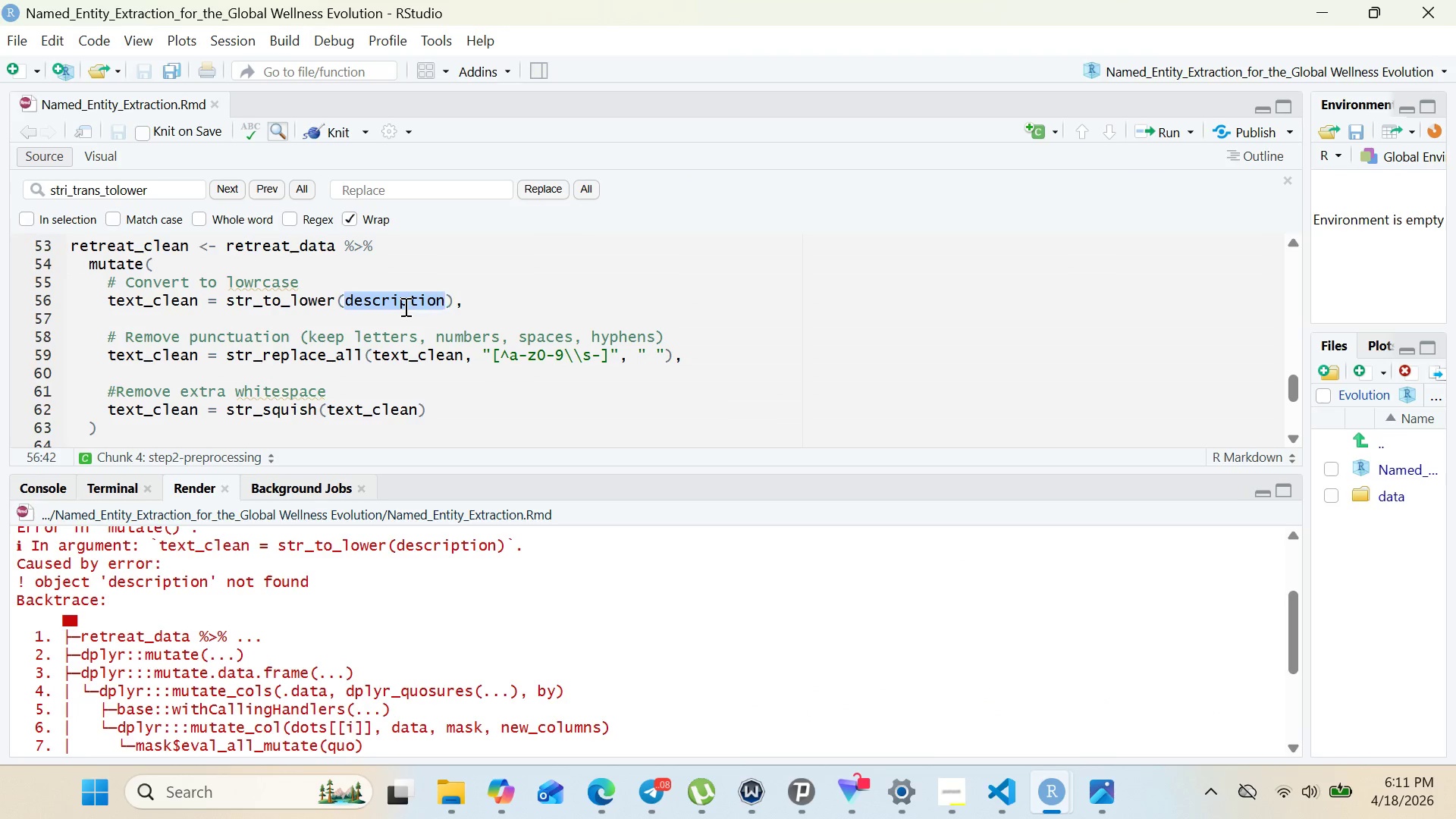 
hold_key(key=ControlLeft, duration=0.36)
 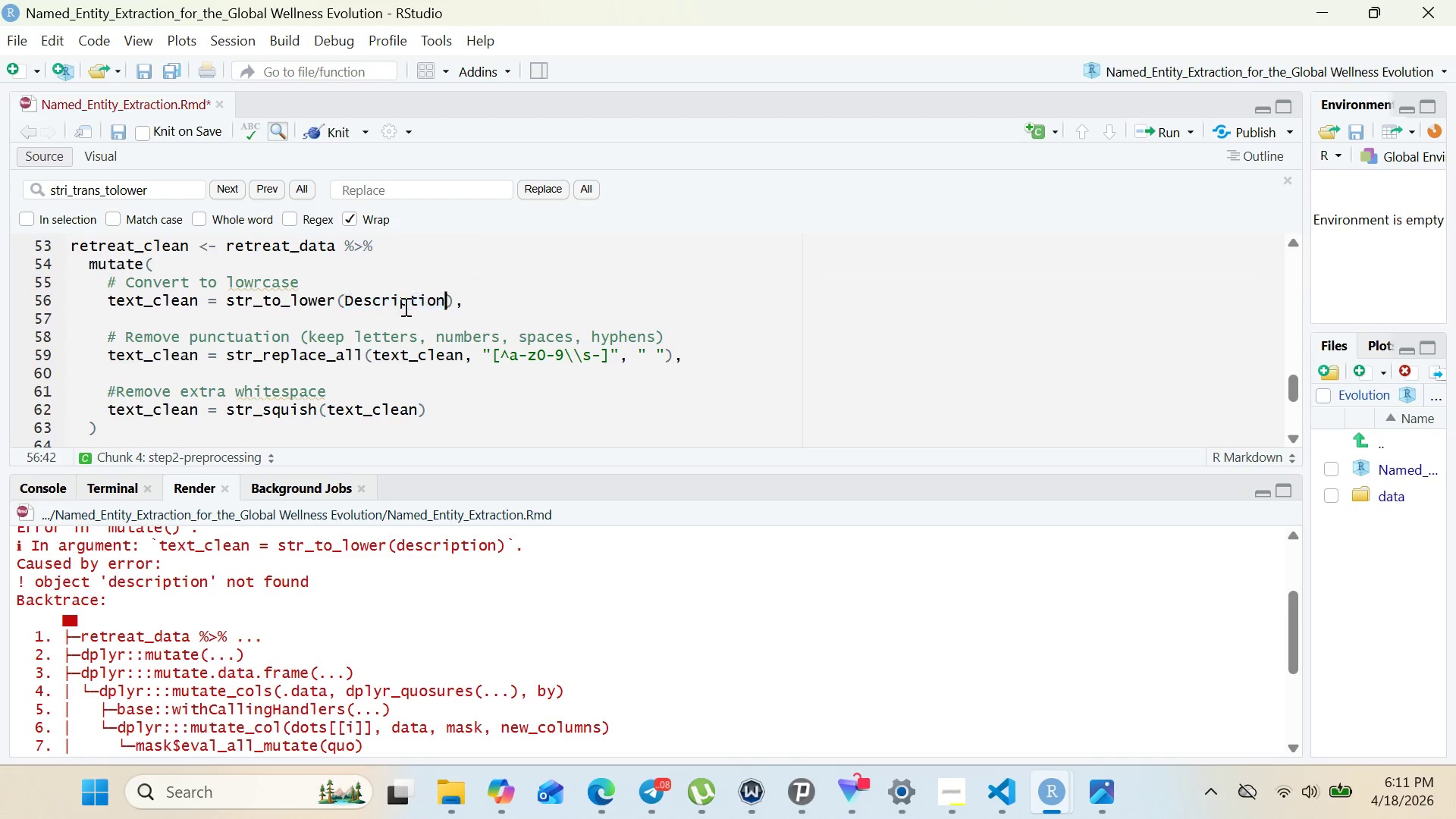 
key(Control+ControlLeft)
 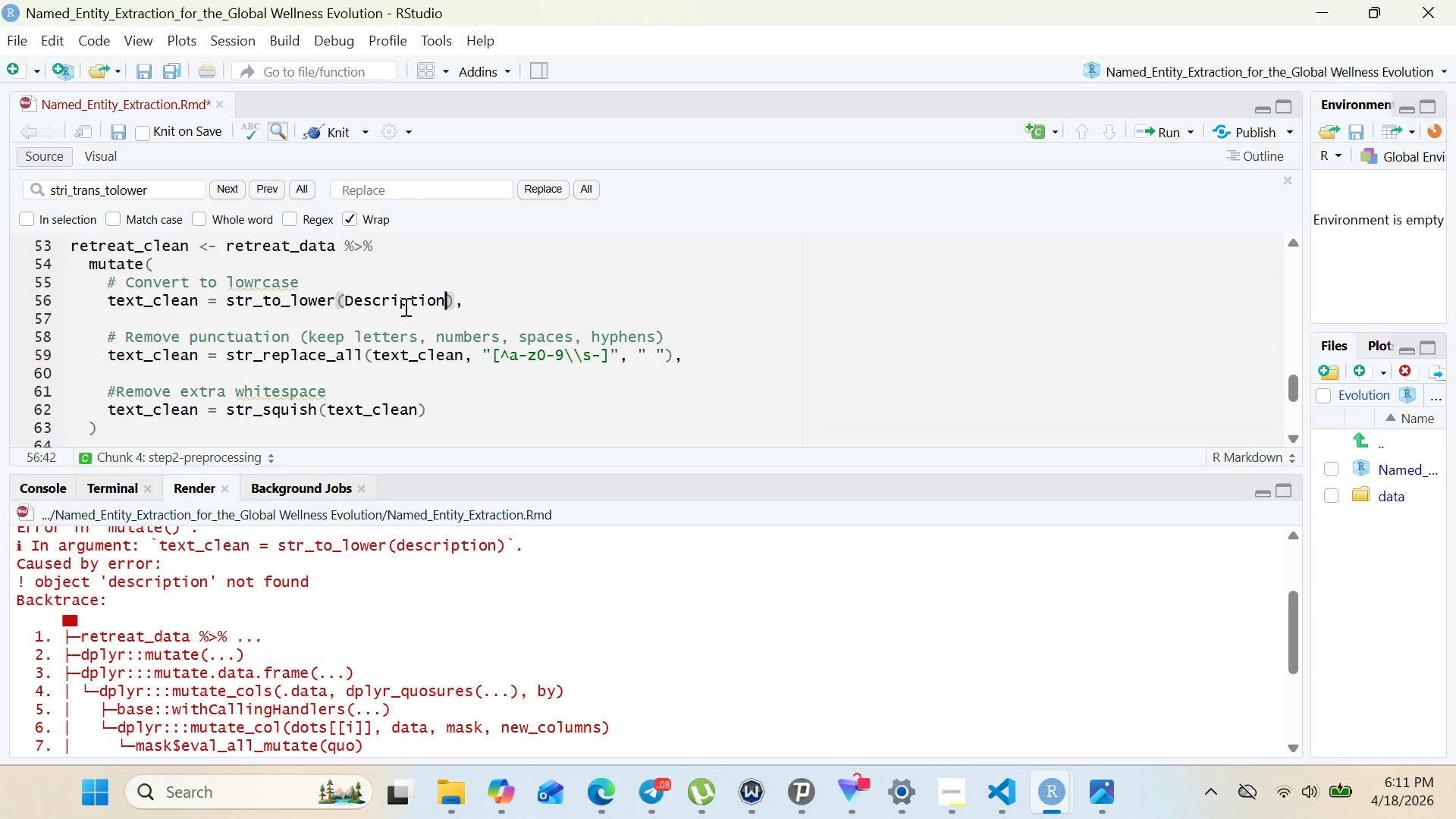 
key(Control+V)
 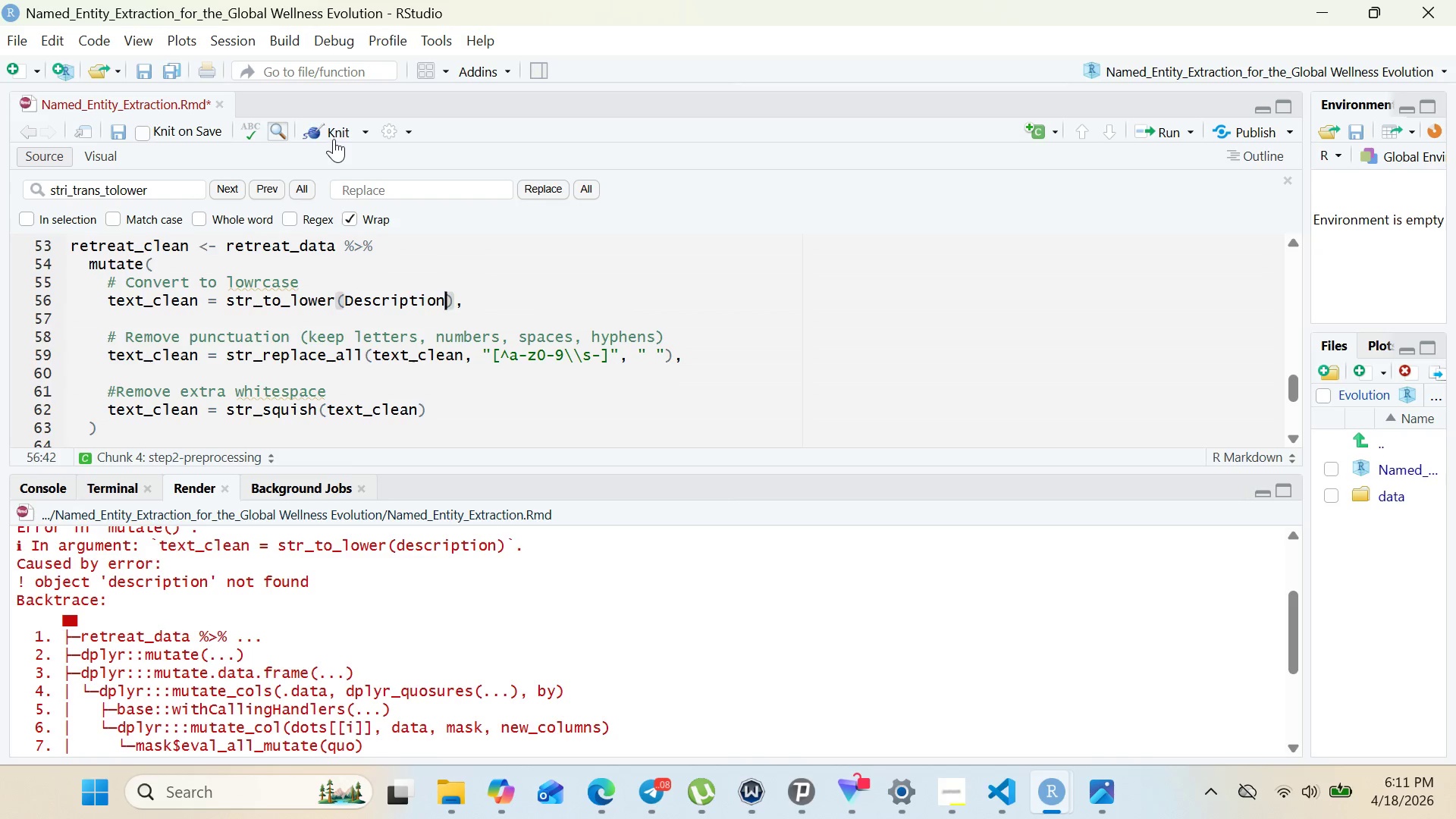 
left_click([334, 139])
 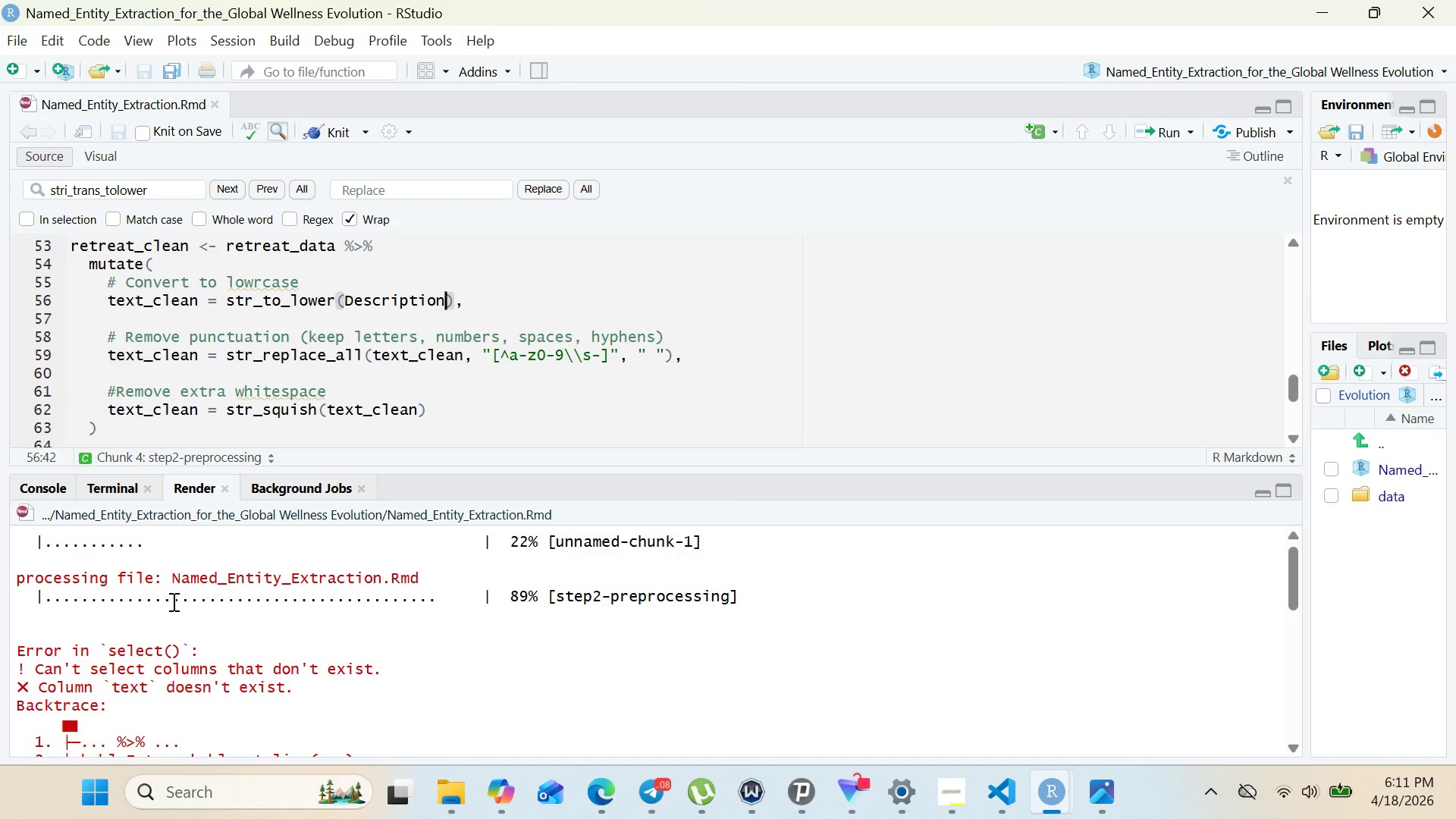 
wait(17.25)
 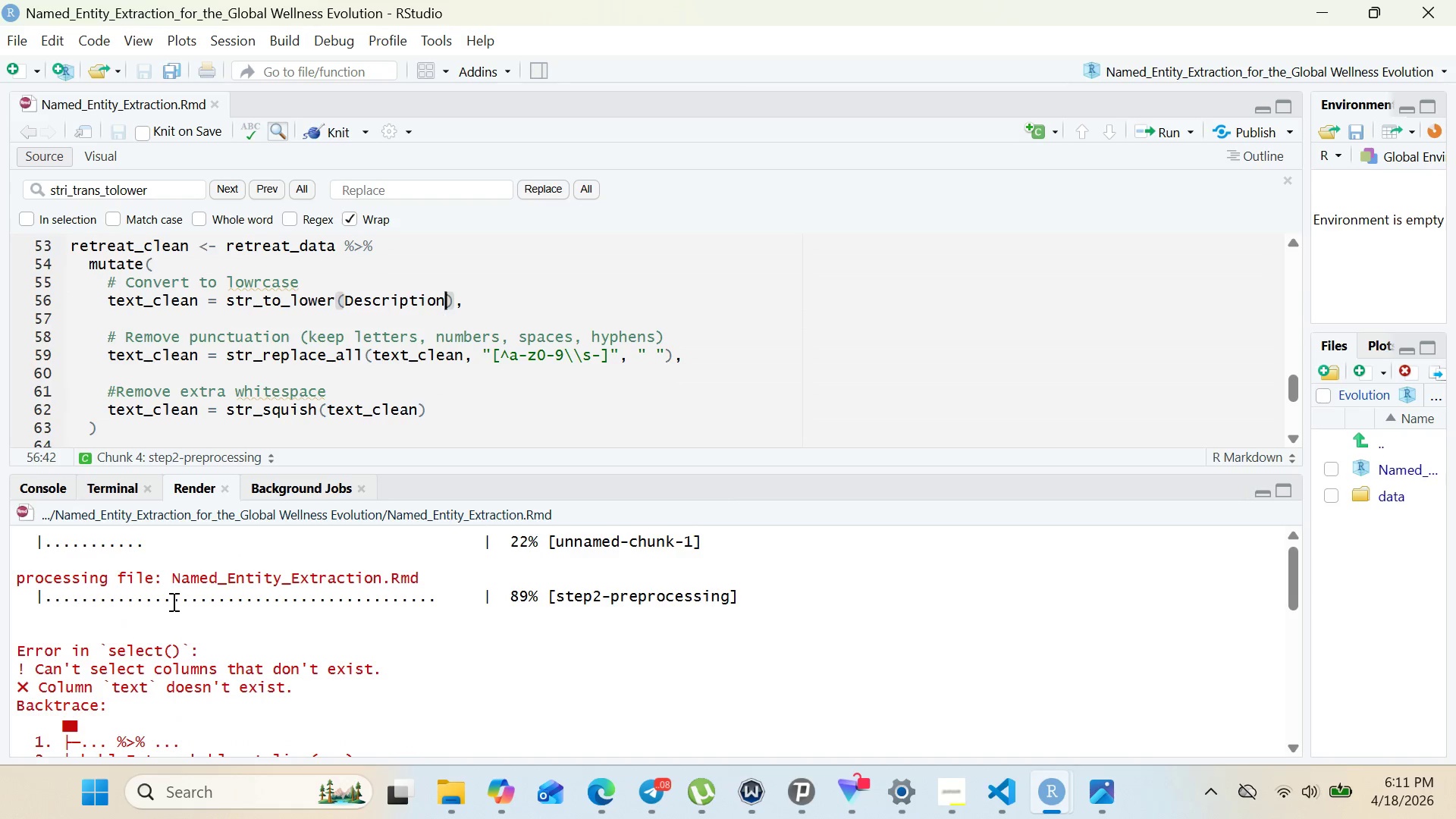 
mouse_move([1054, 768])
 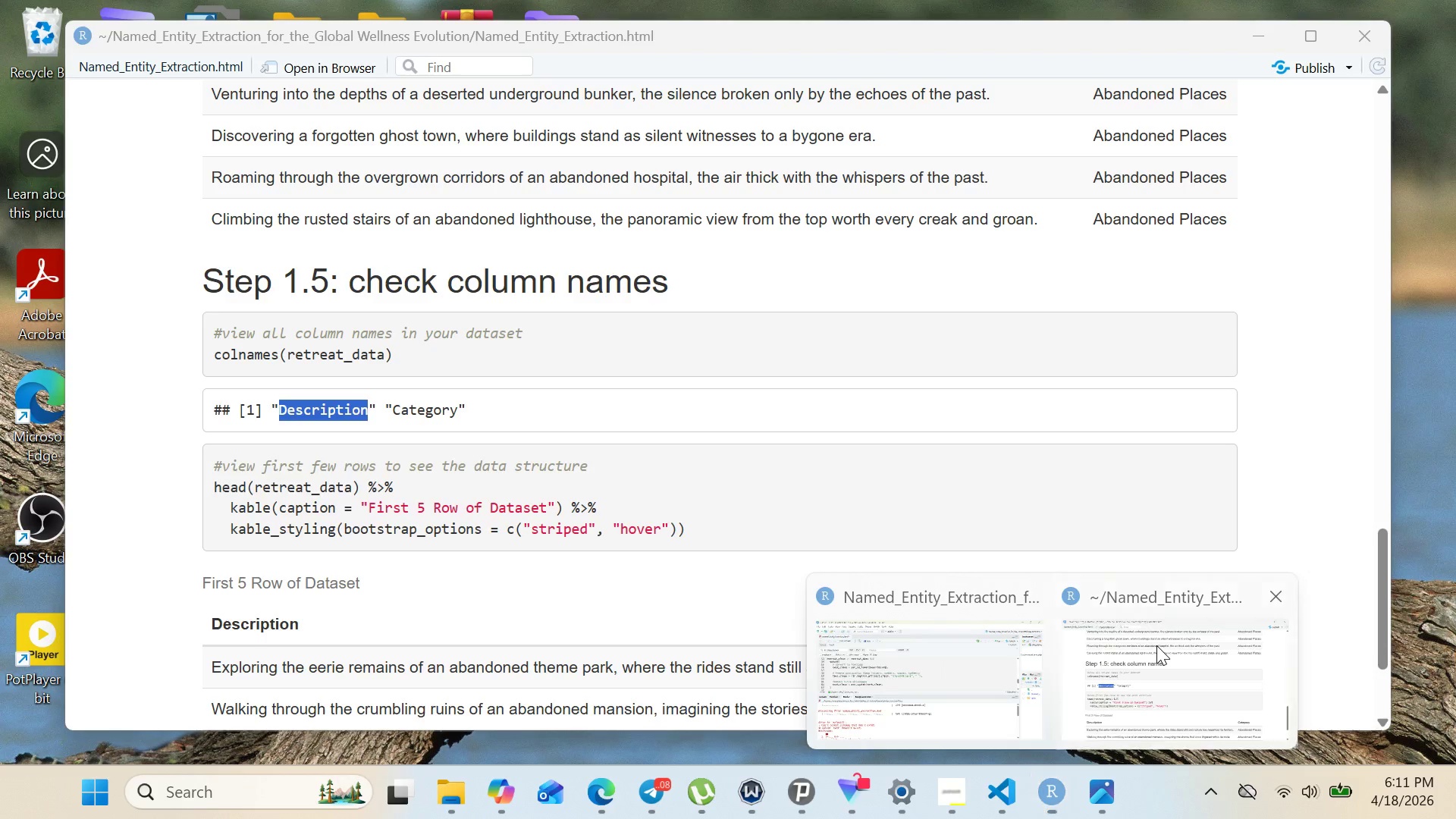 
left_click([1156, 645])
 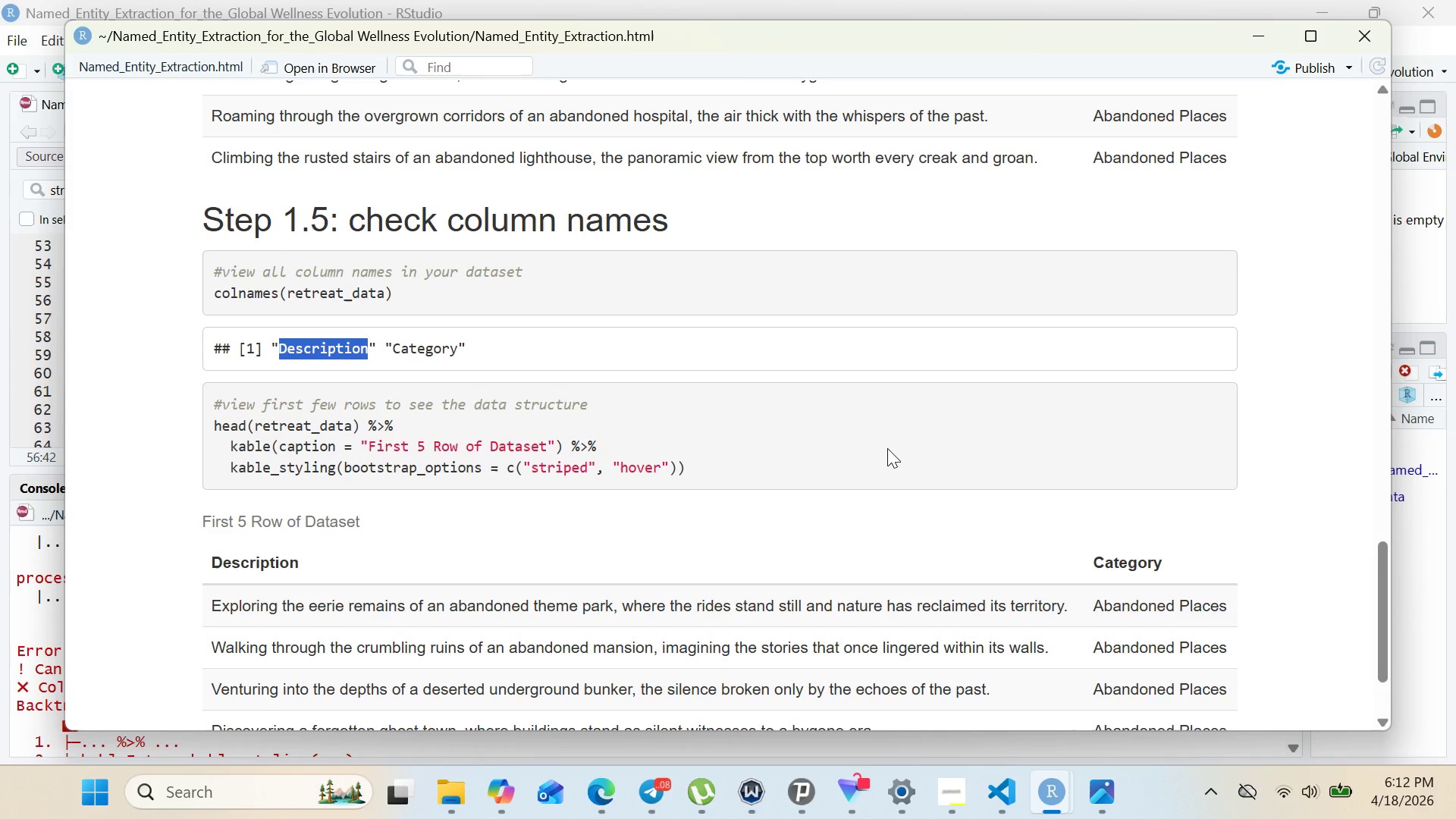 
wait(40.45)
 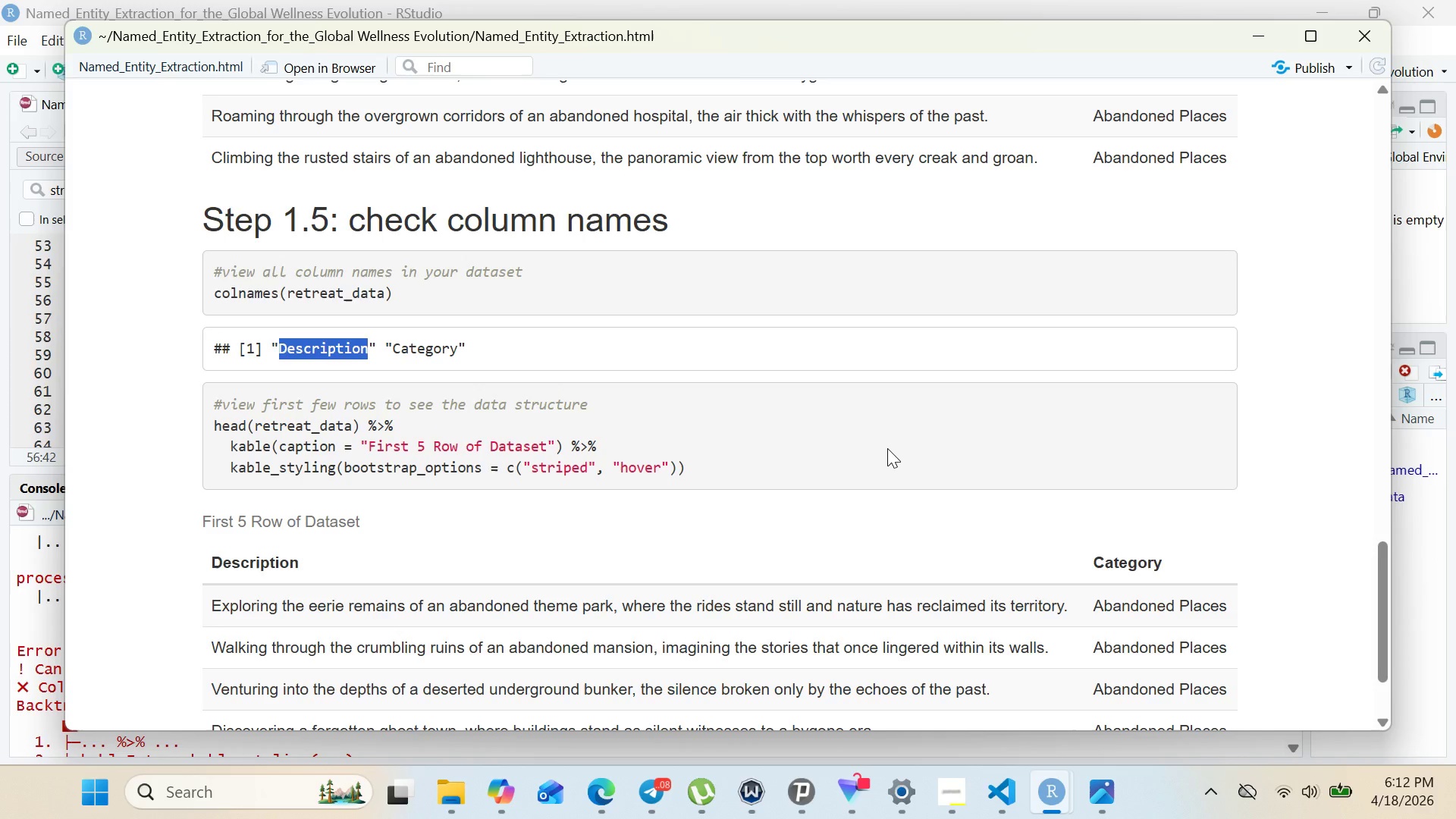 
left_click([52, 318])
 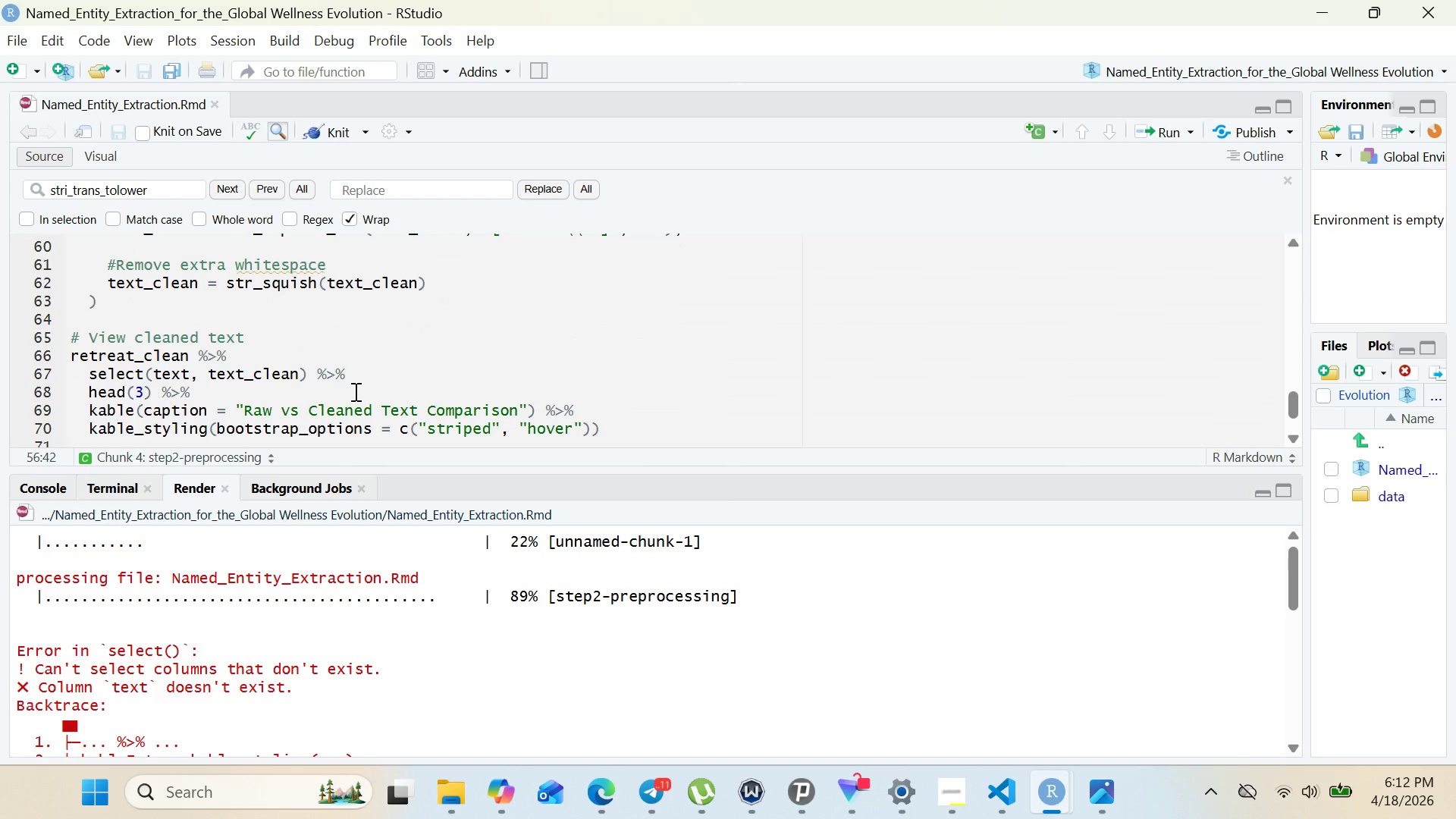 
wait(7.0)
 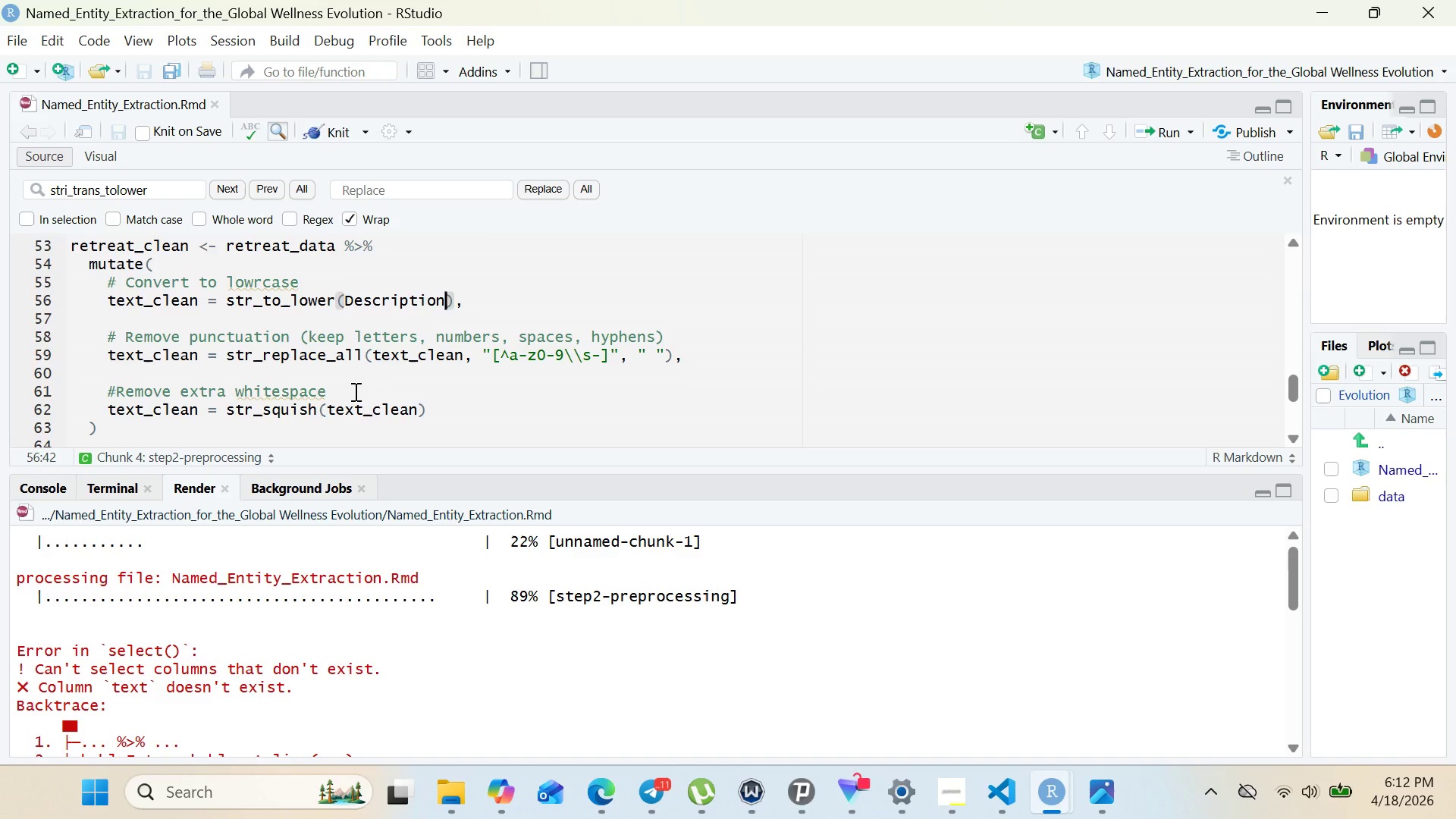 
double_click([178, 374])
 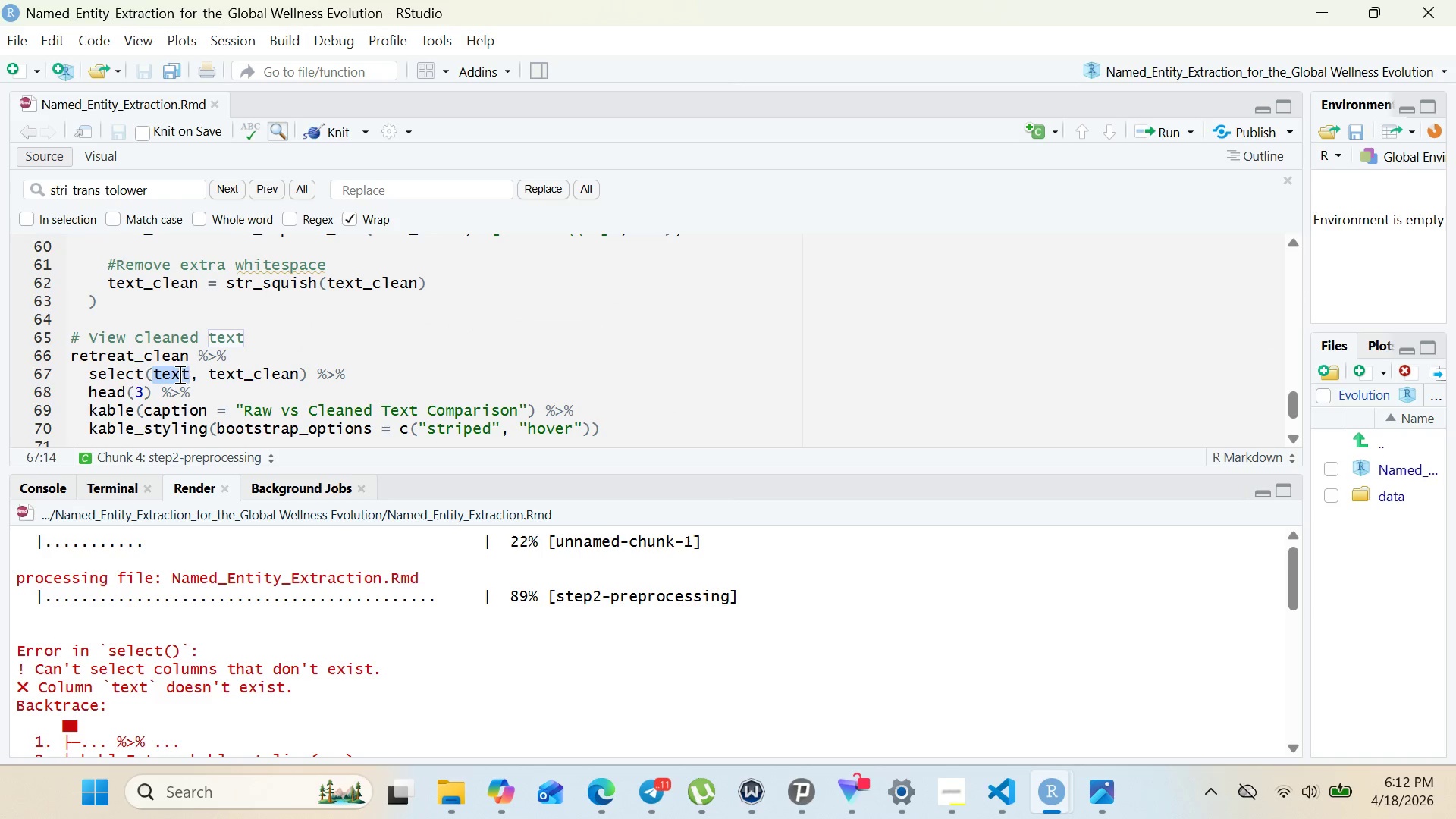 
key(Control+V)
 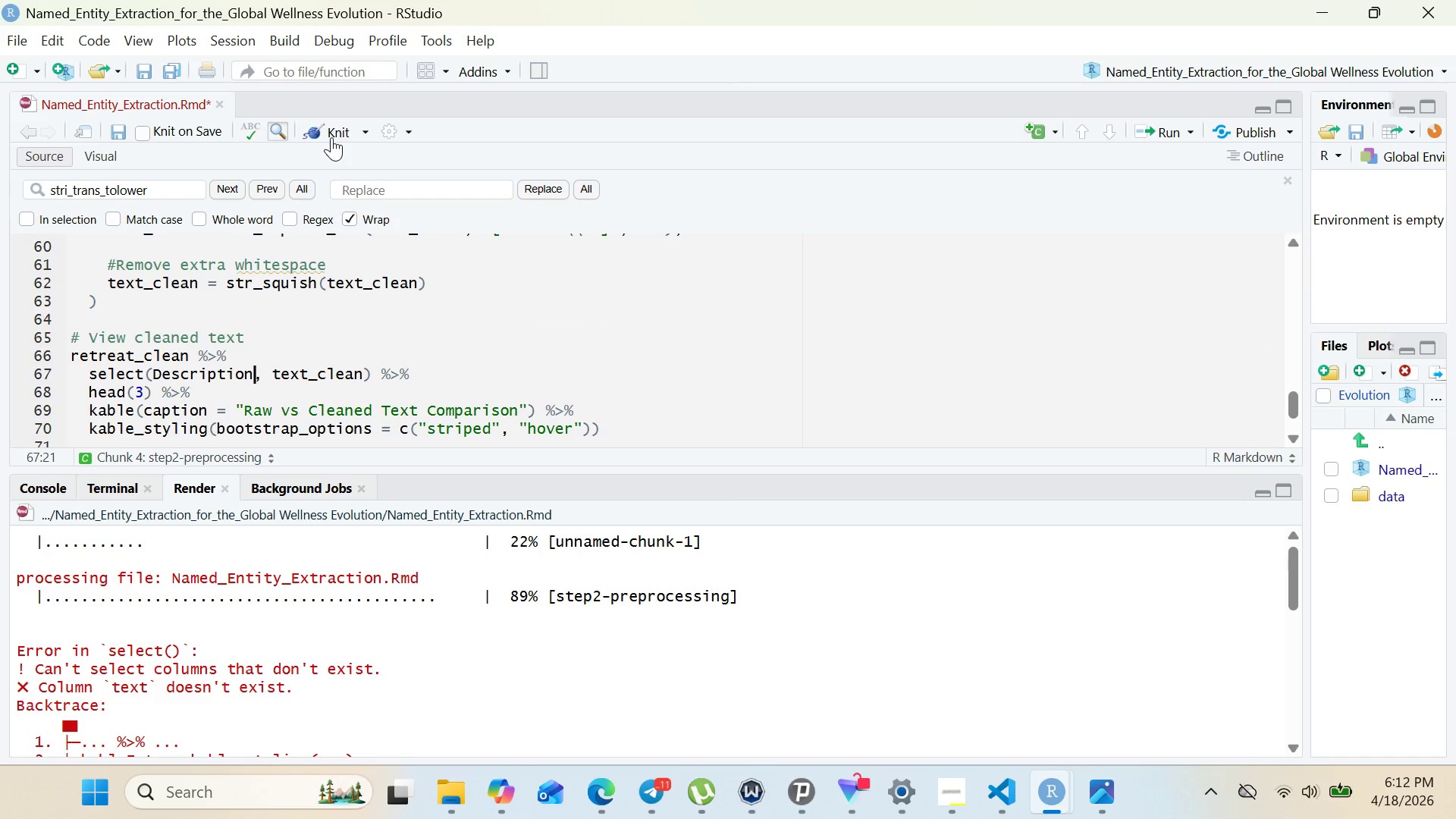 
left_click([331, 136])
 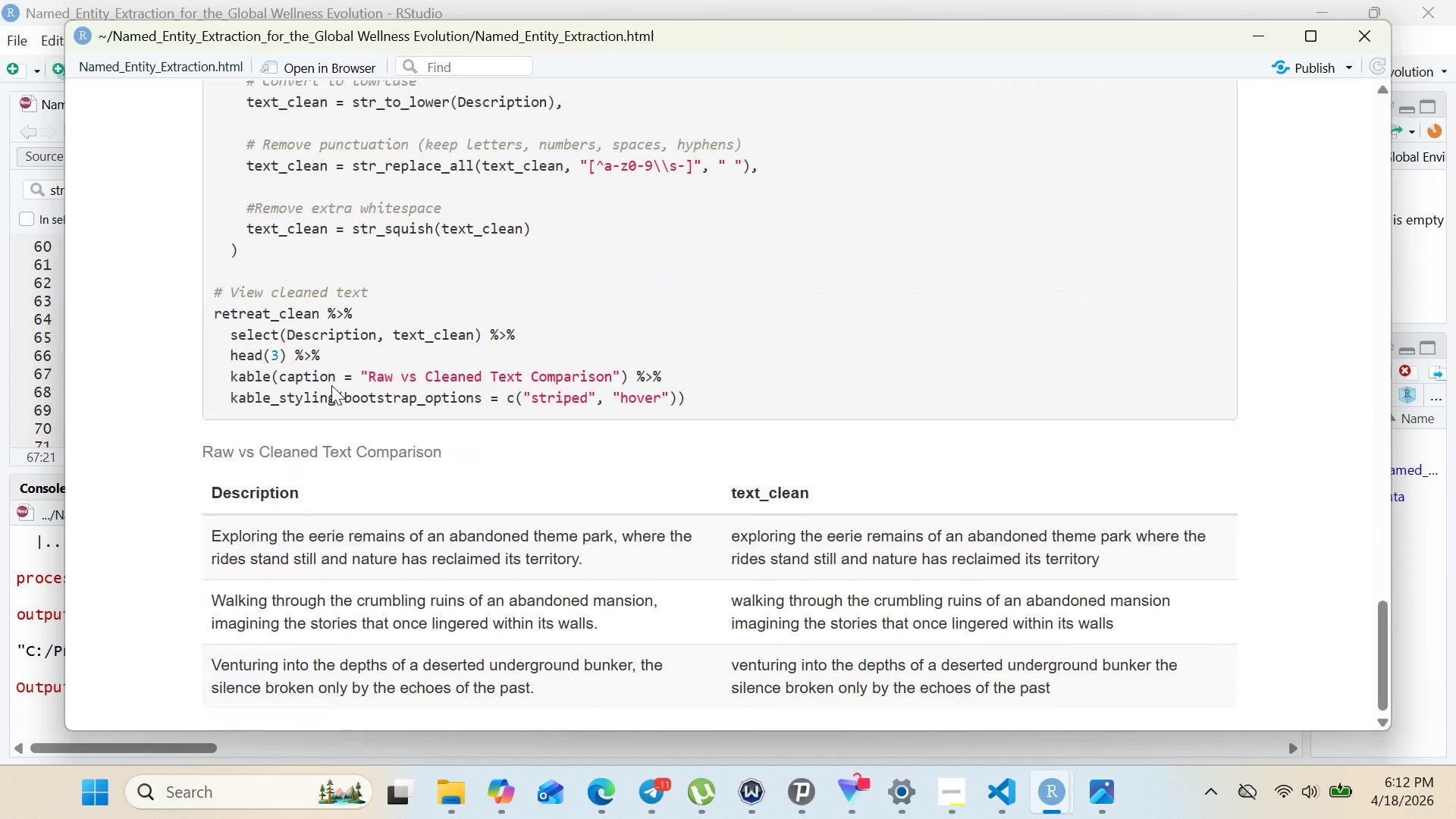 
wait(12.19)
 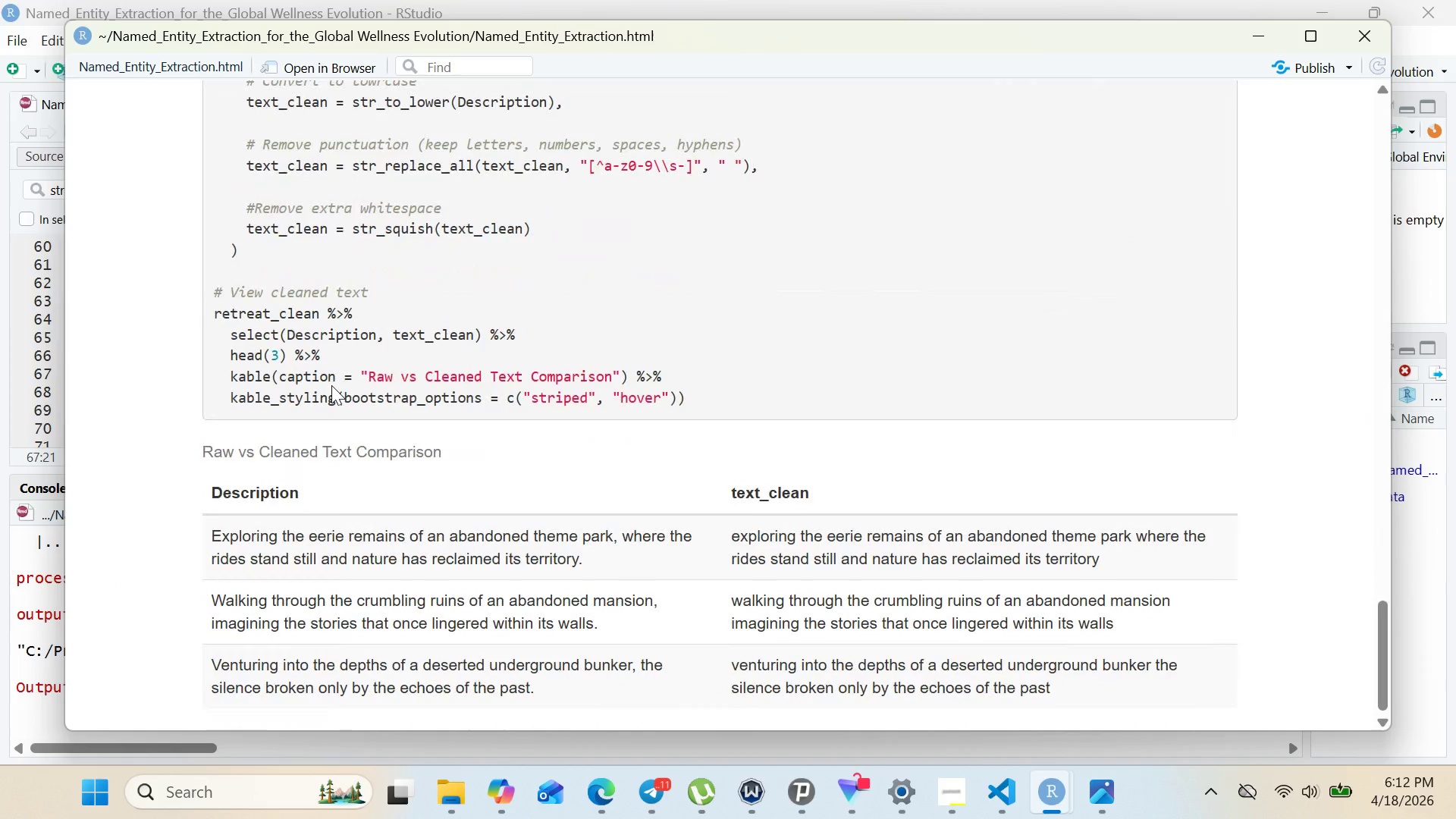 
left_click([50, 362])
 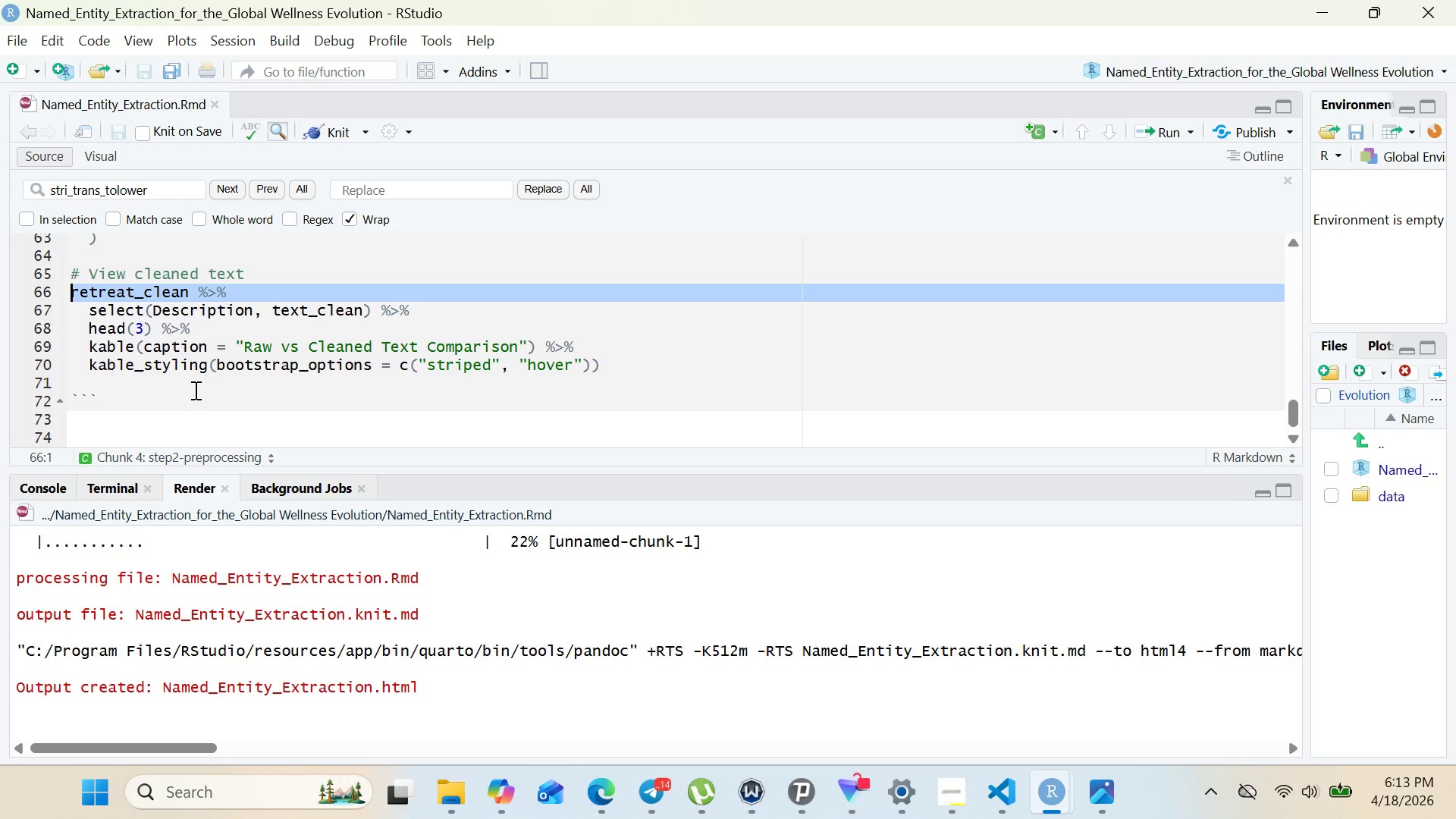 
wait(28.8)
 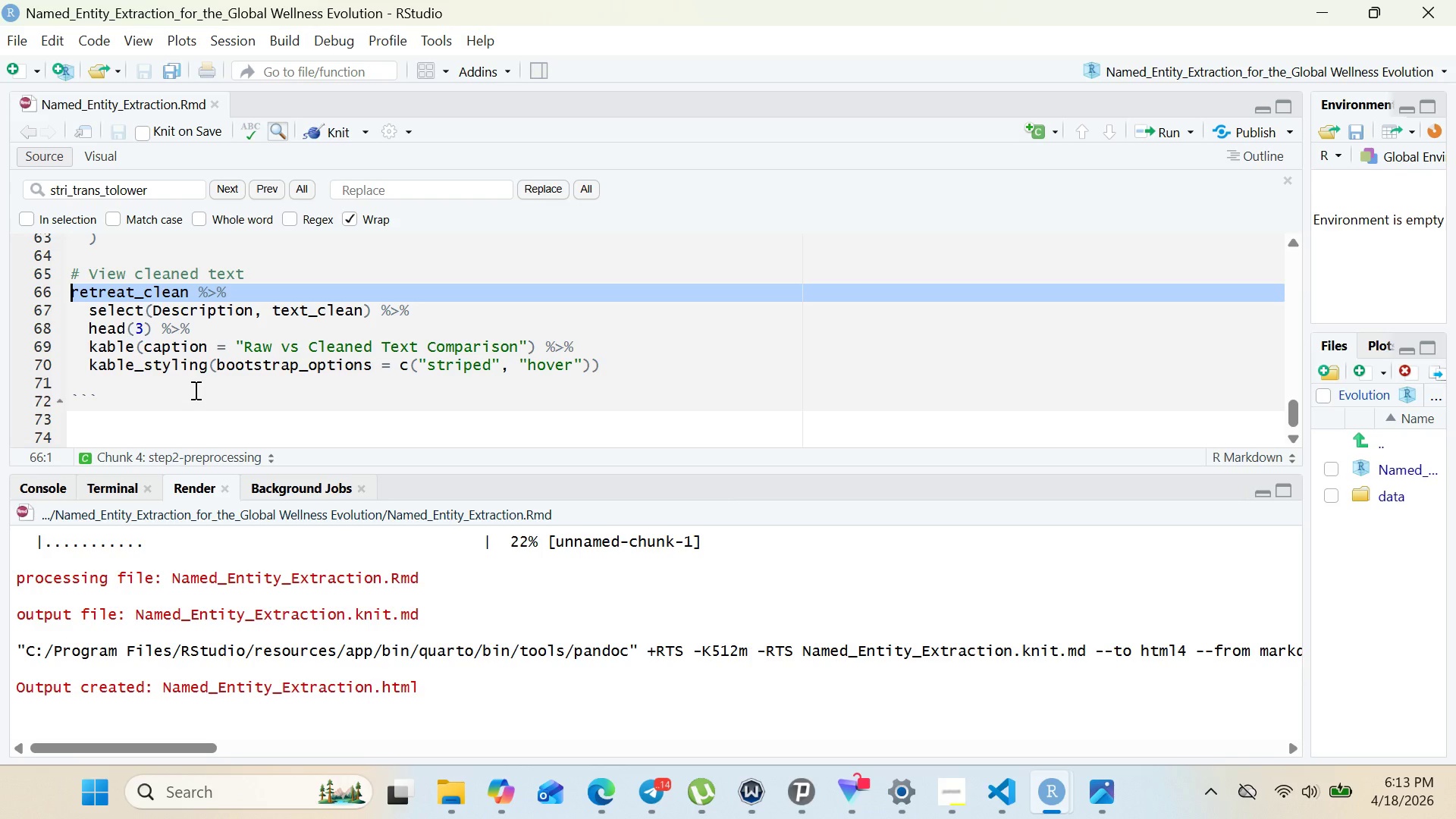 
left_click([139, 419])
 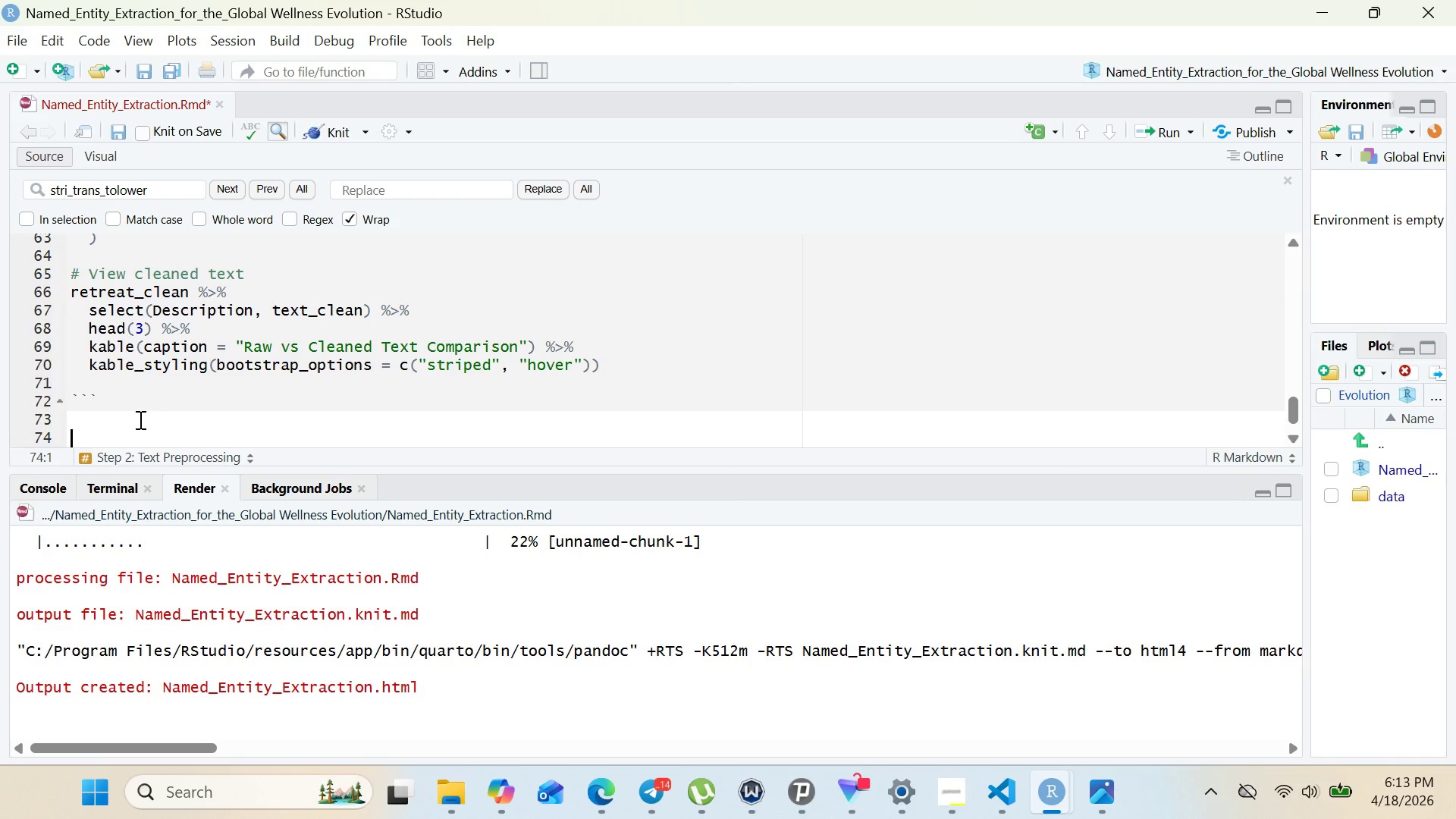 
key(Control+Enter)
 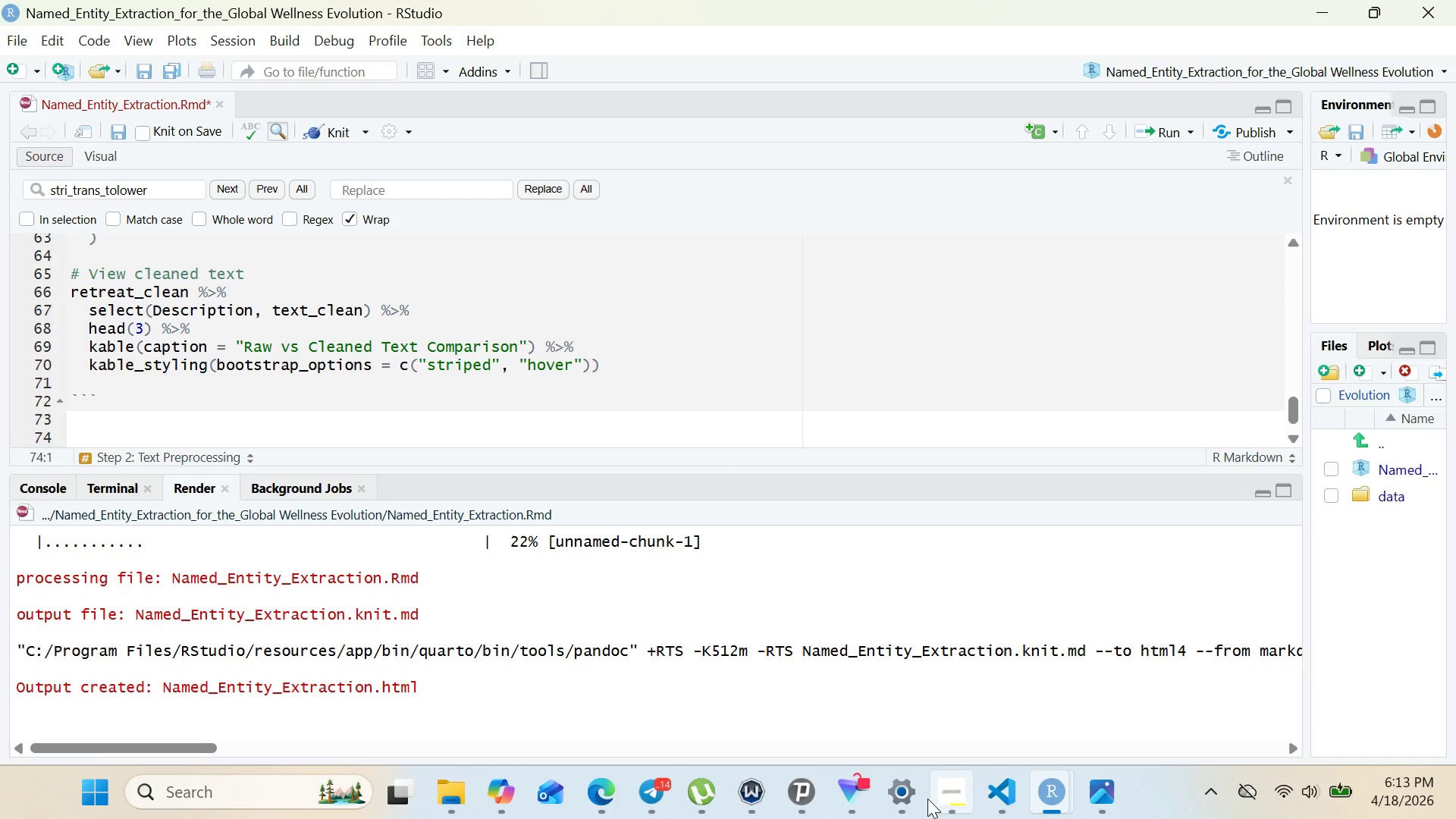 
left_click([933, 799])